 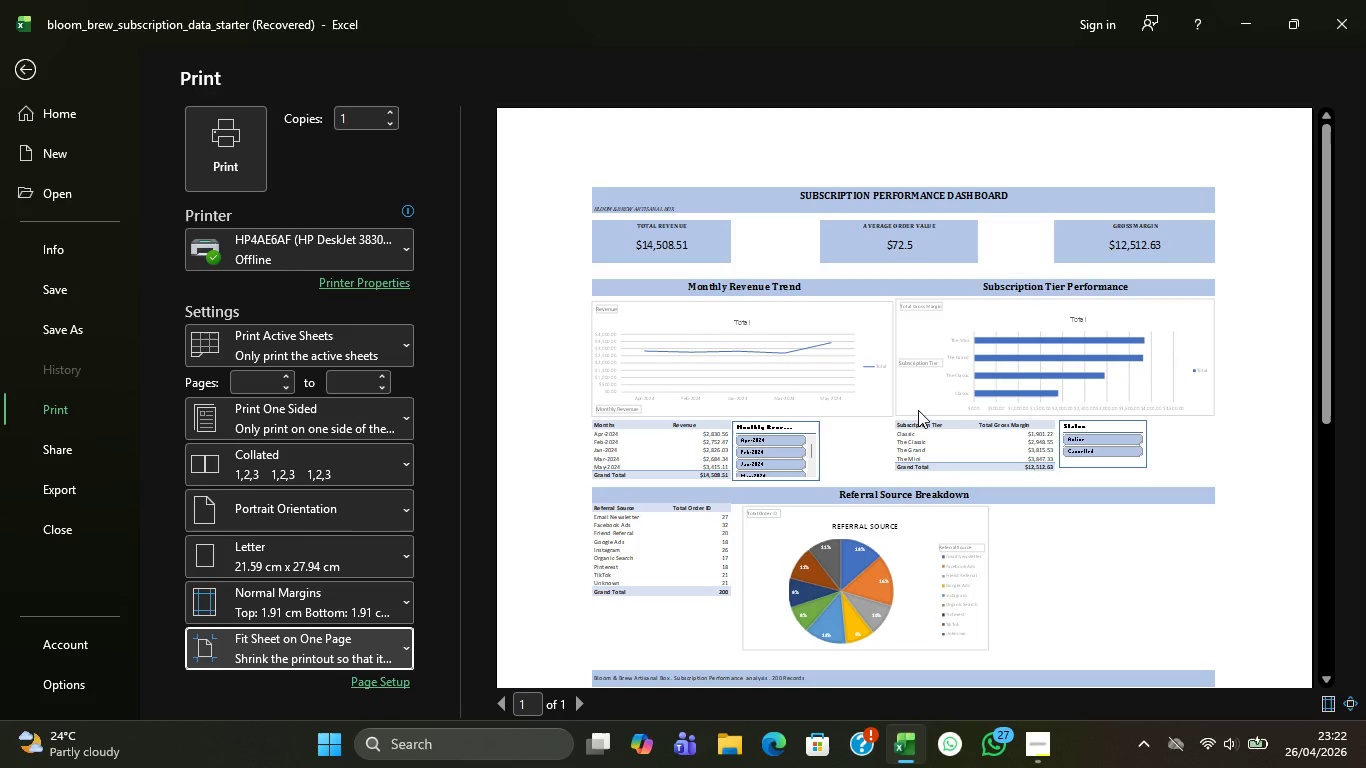 
scroll: coordinate [918, 418], scroll_direction: down, amount: 2.0
 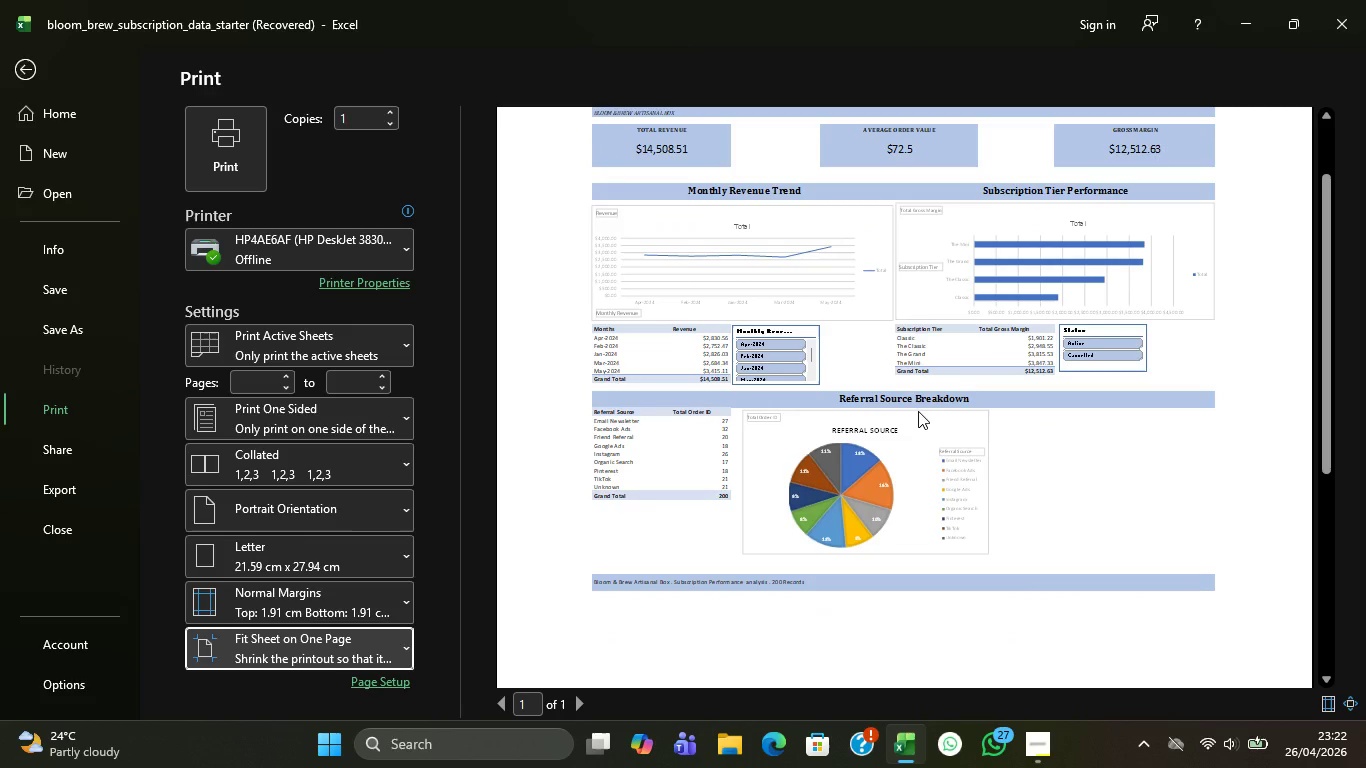 
scroll: coordinate [918, 411], scroll_direction: none, amount: 0.0
 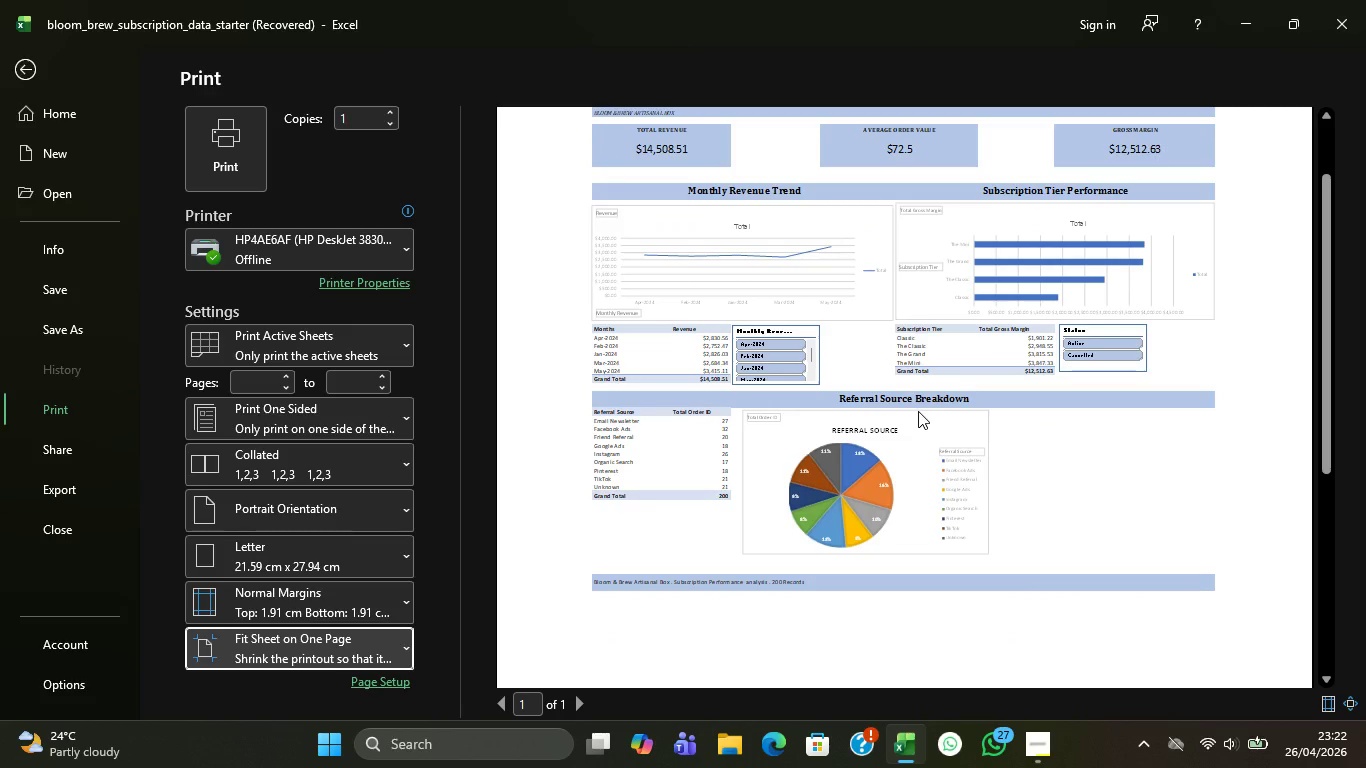 
scroll: coordinate [918, 411], scroll_direction: up, amount: 1.0
 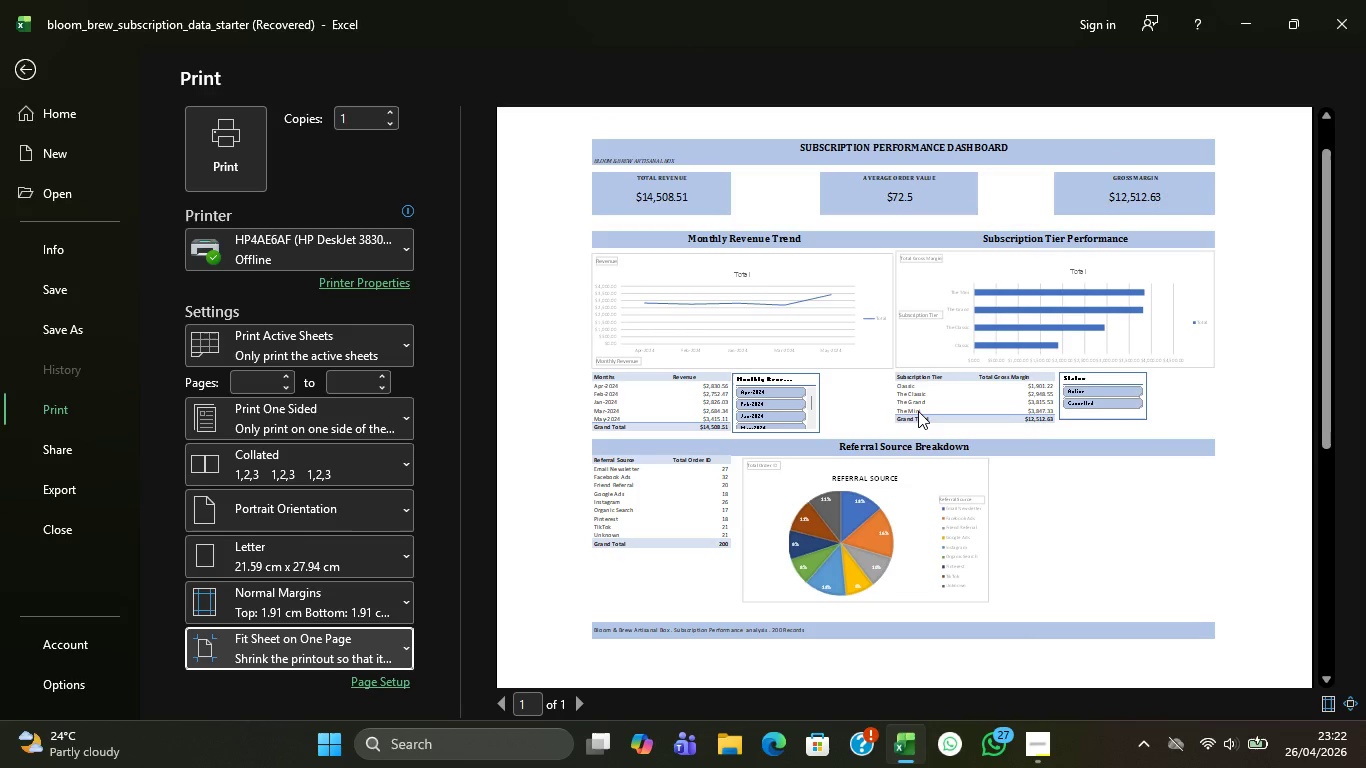 
scroll: coordinate [918, 419], scroll_direction: none, amount: 0.0
 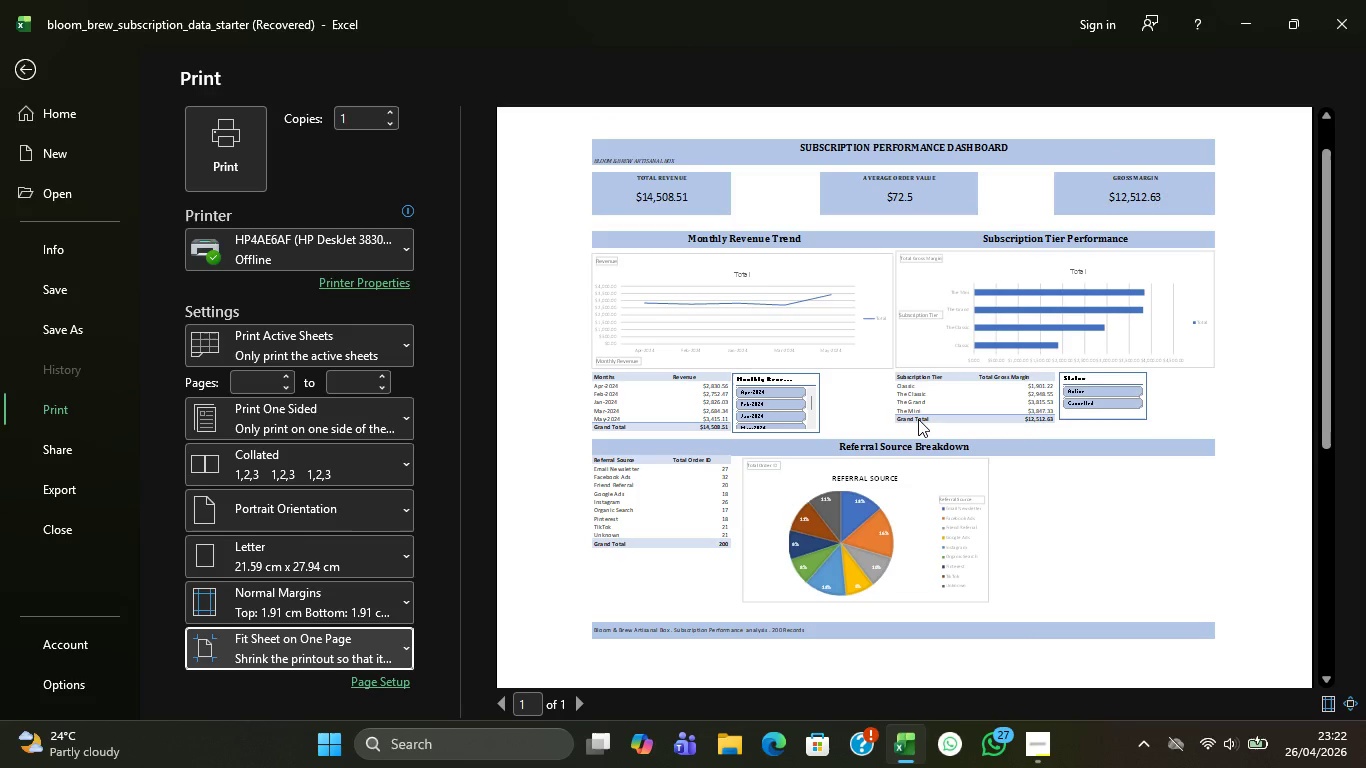 
scroll: coordinate [916, 423], scroll_direction: down, amount: 2.0
 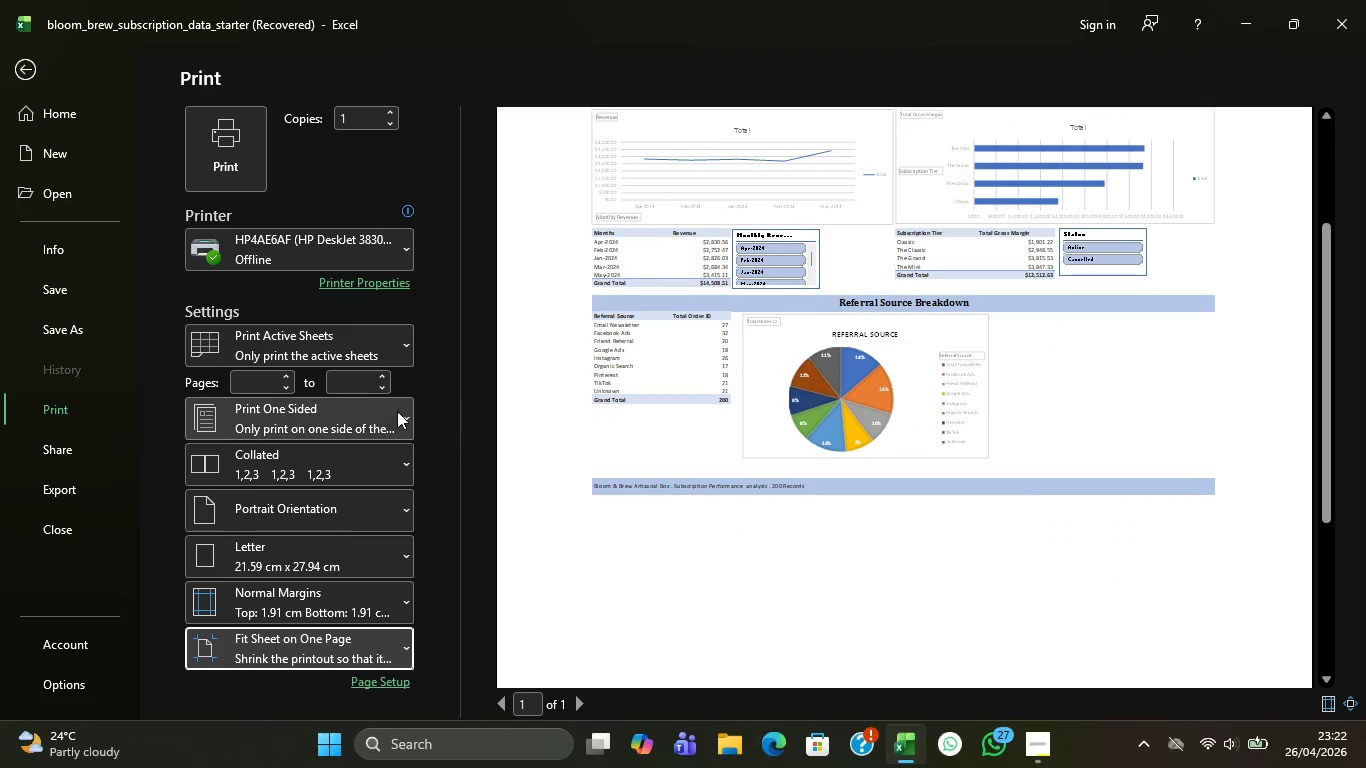 
wait(7.97)
 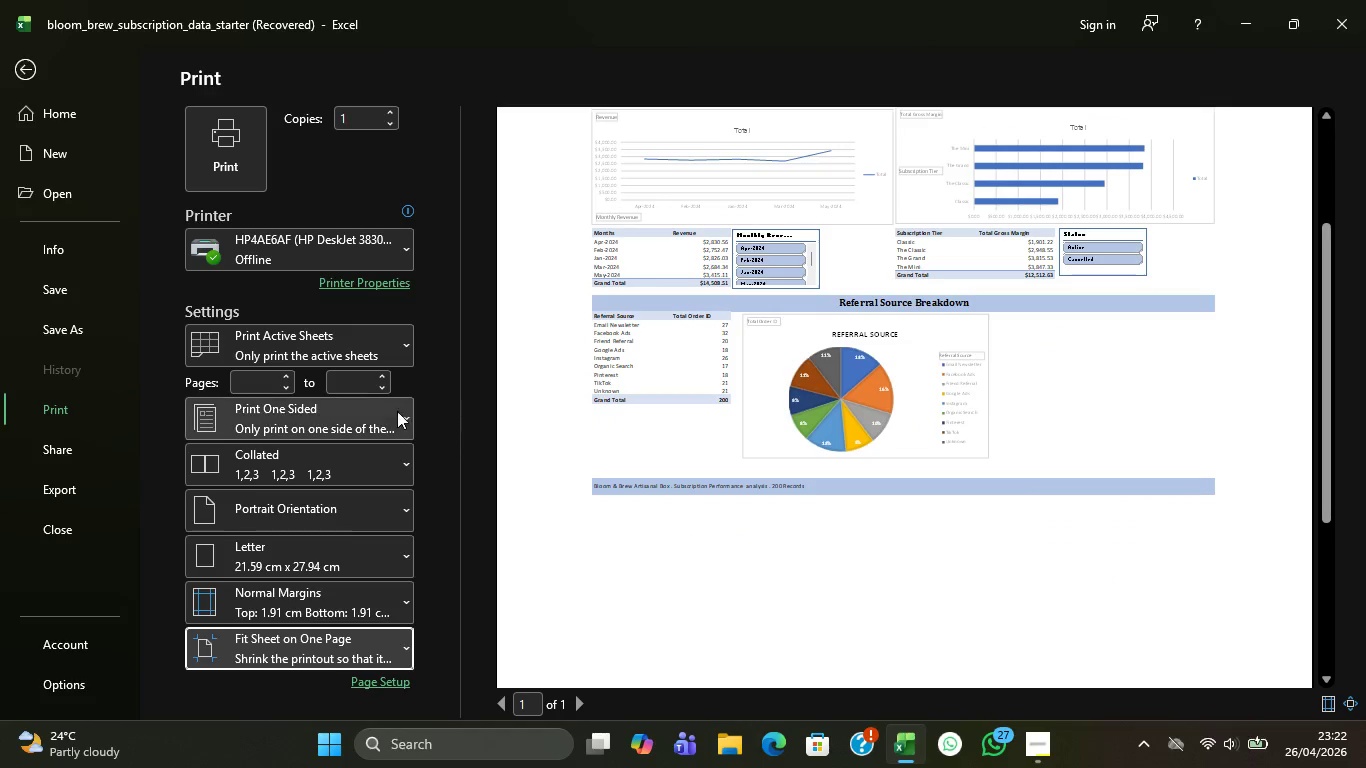 
scroll: coordinate [747, 372], scroll_direction: none, amount: 0.0
 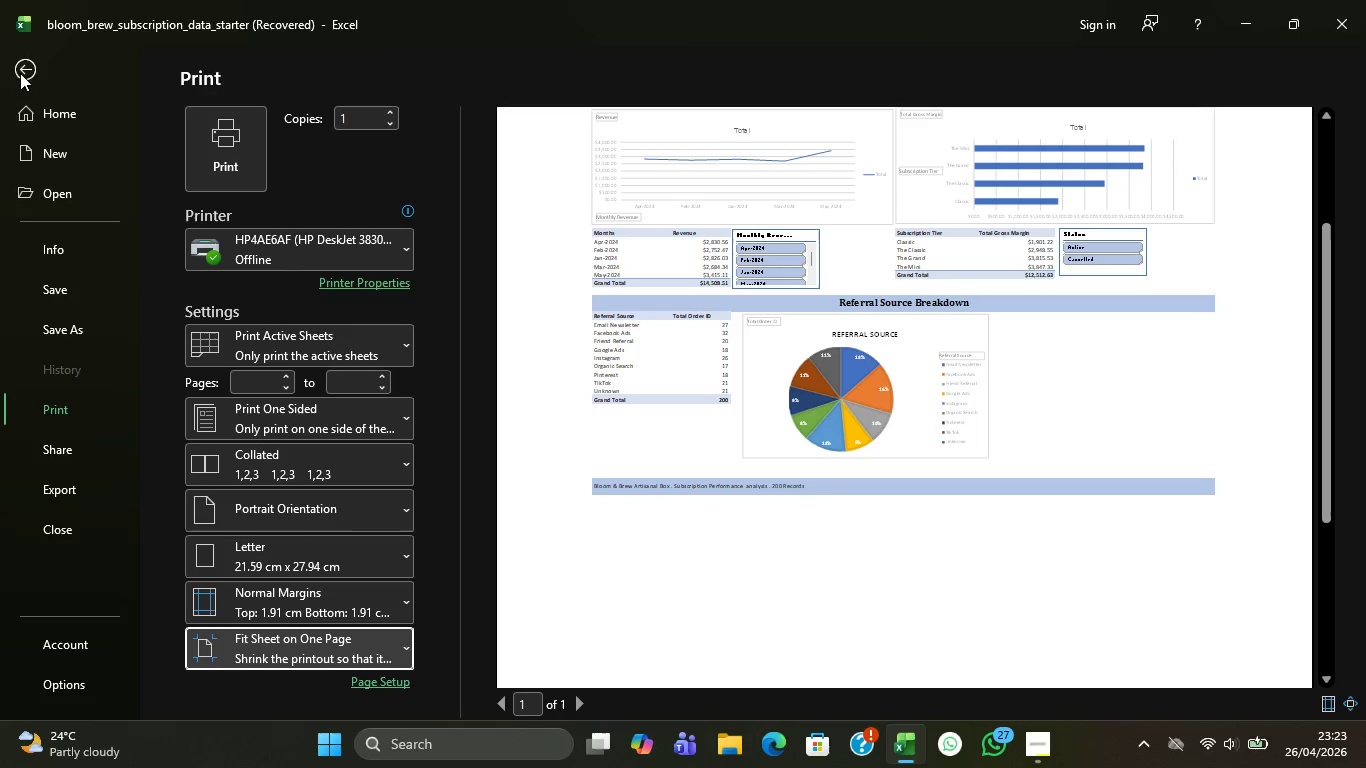 
left_click([30, 69])
 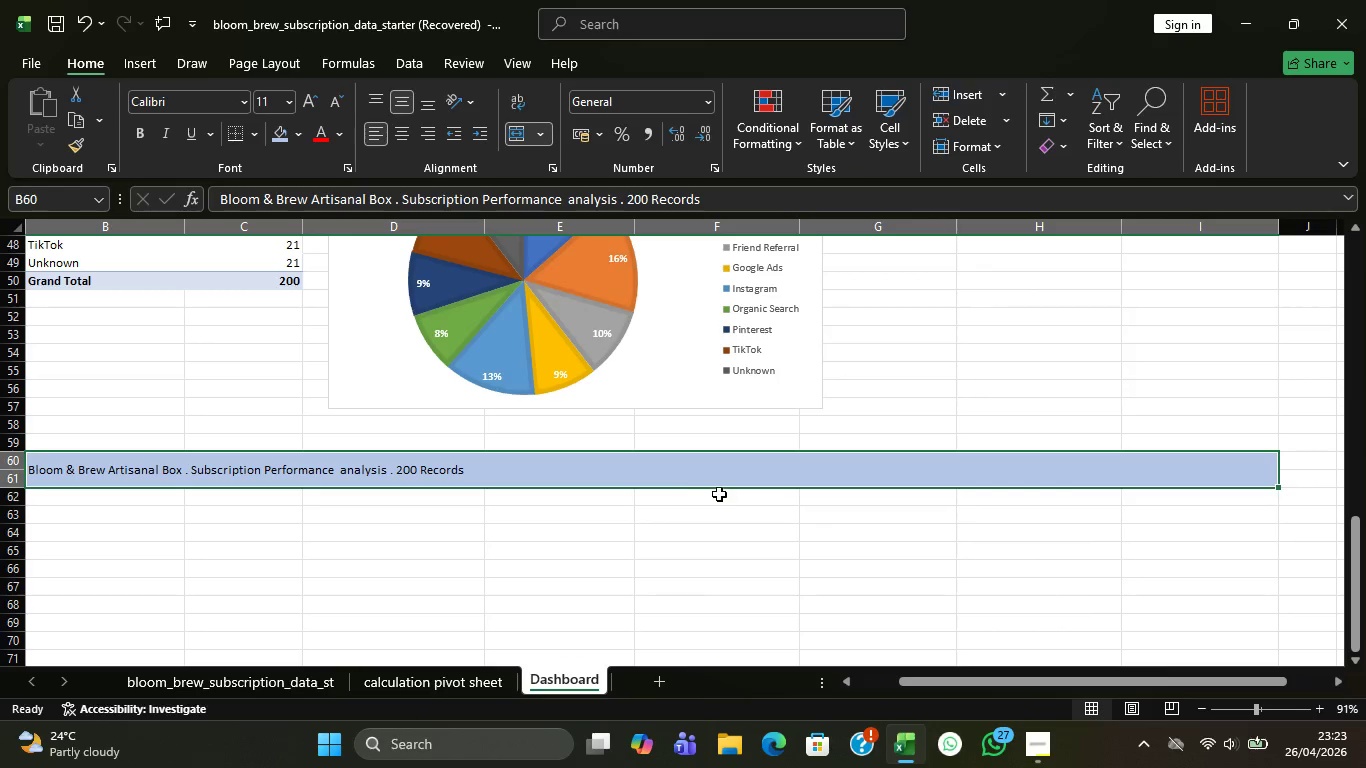 
left_click([675, 475])
 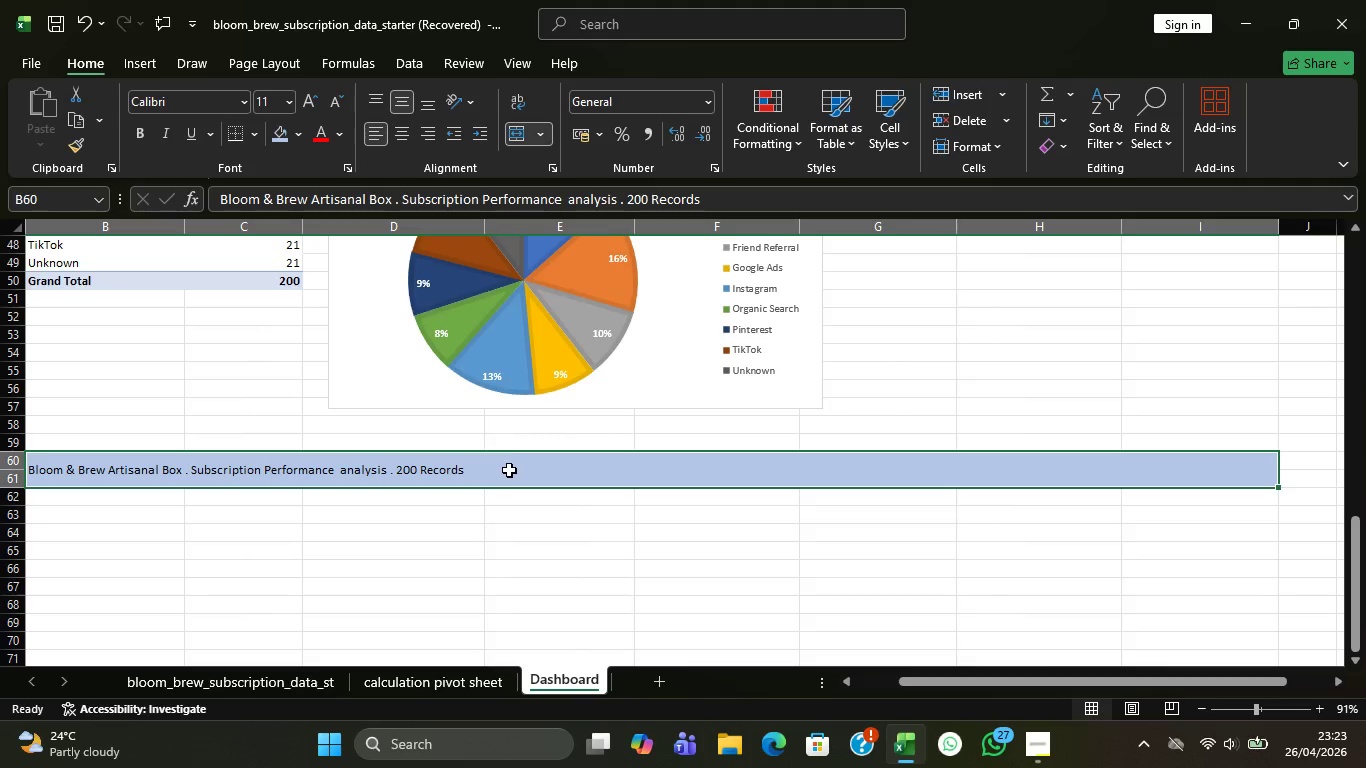 
left_click([509, 470])
 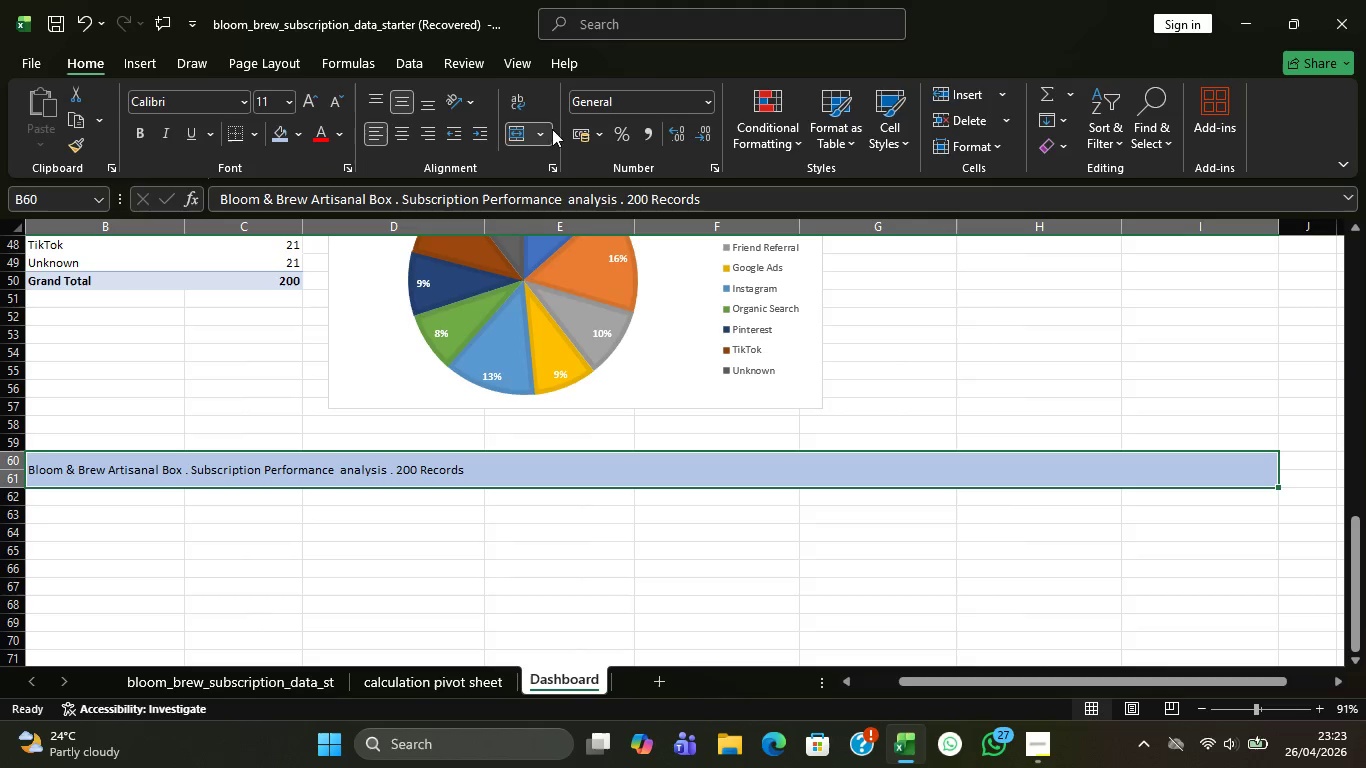 
left_click([518, 133])
 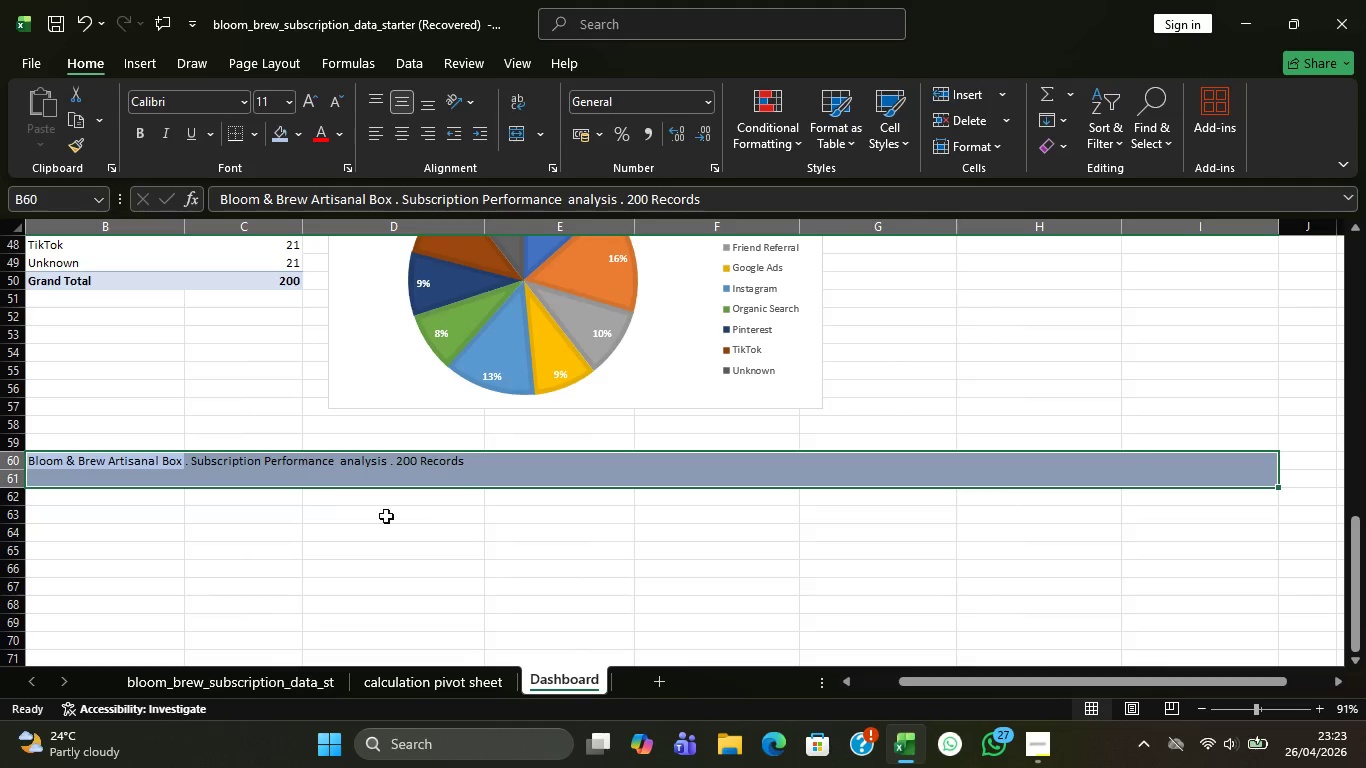 
left_click([334, 504])
 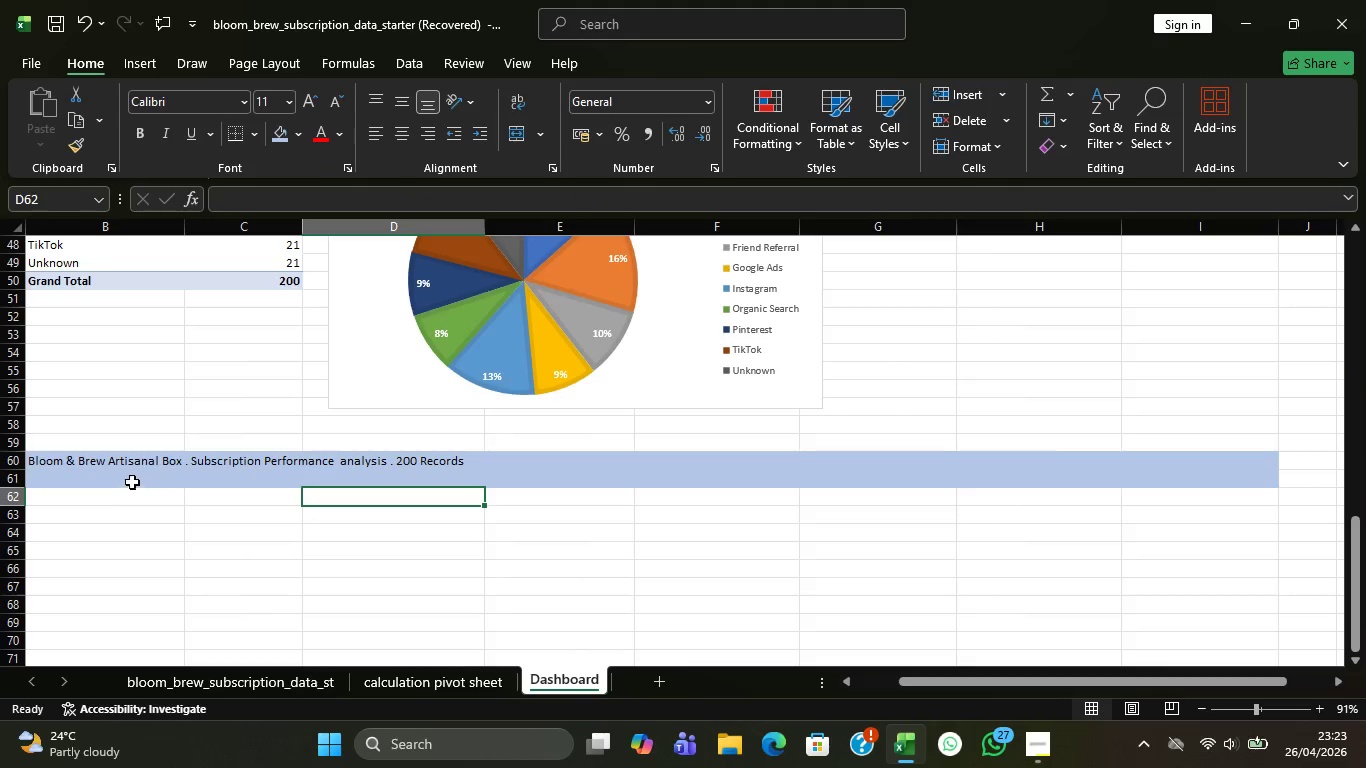 
left_click_drag(start_coordinate=[131, 481], to_coordinate=[1076, 484])
 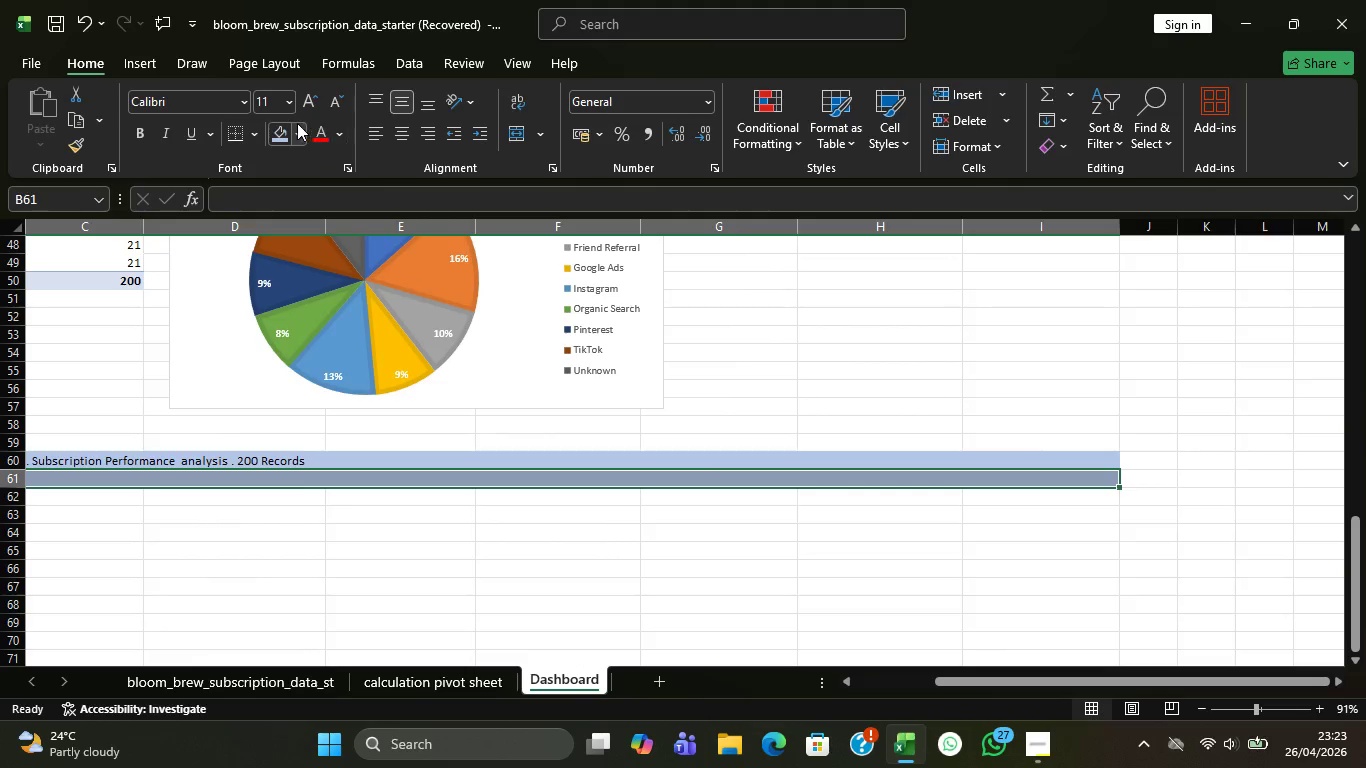 
left_click([297, 123])
 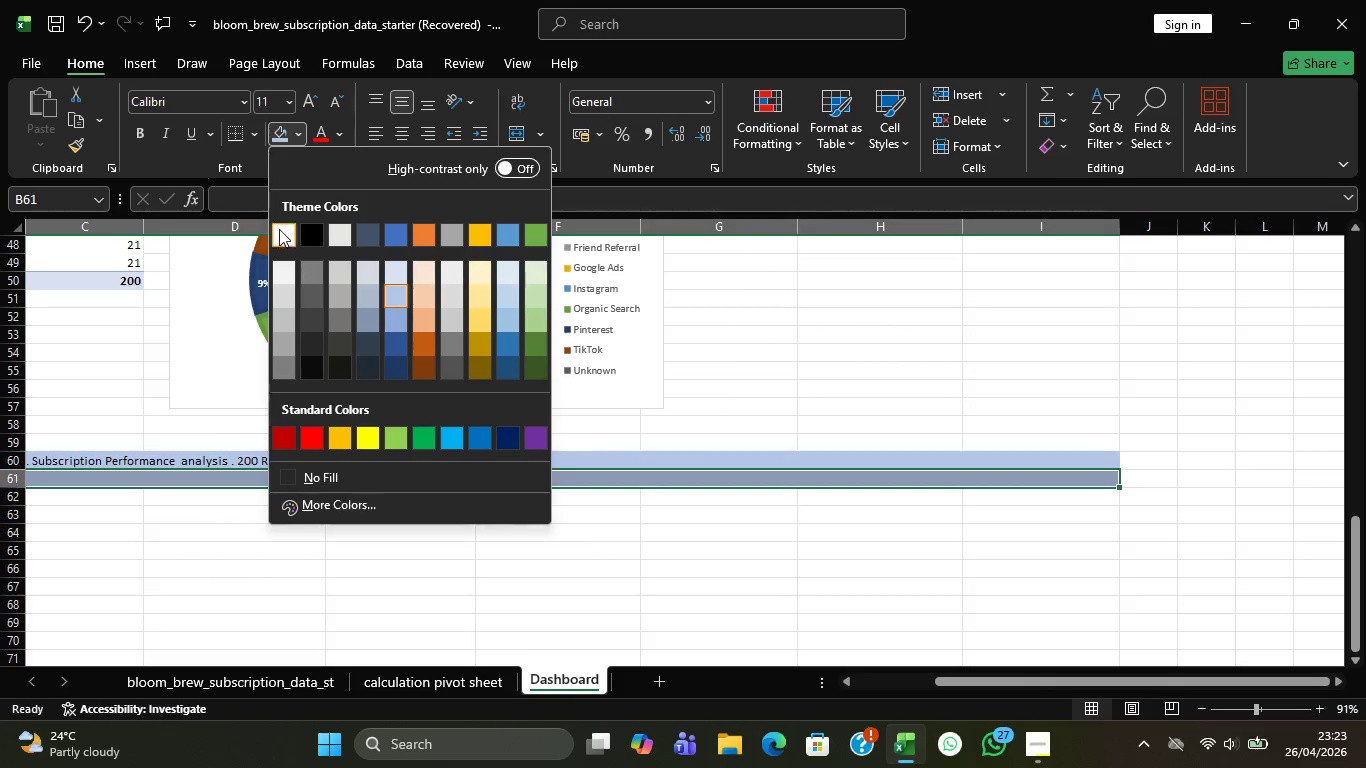 
left_click([276, 233])
 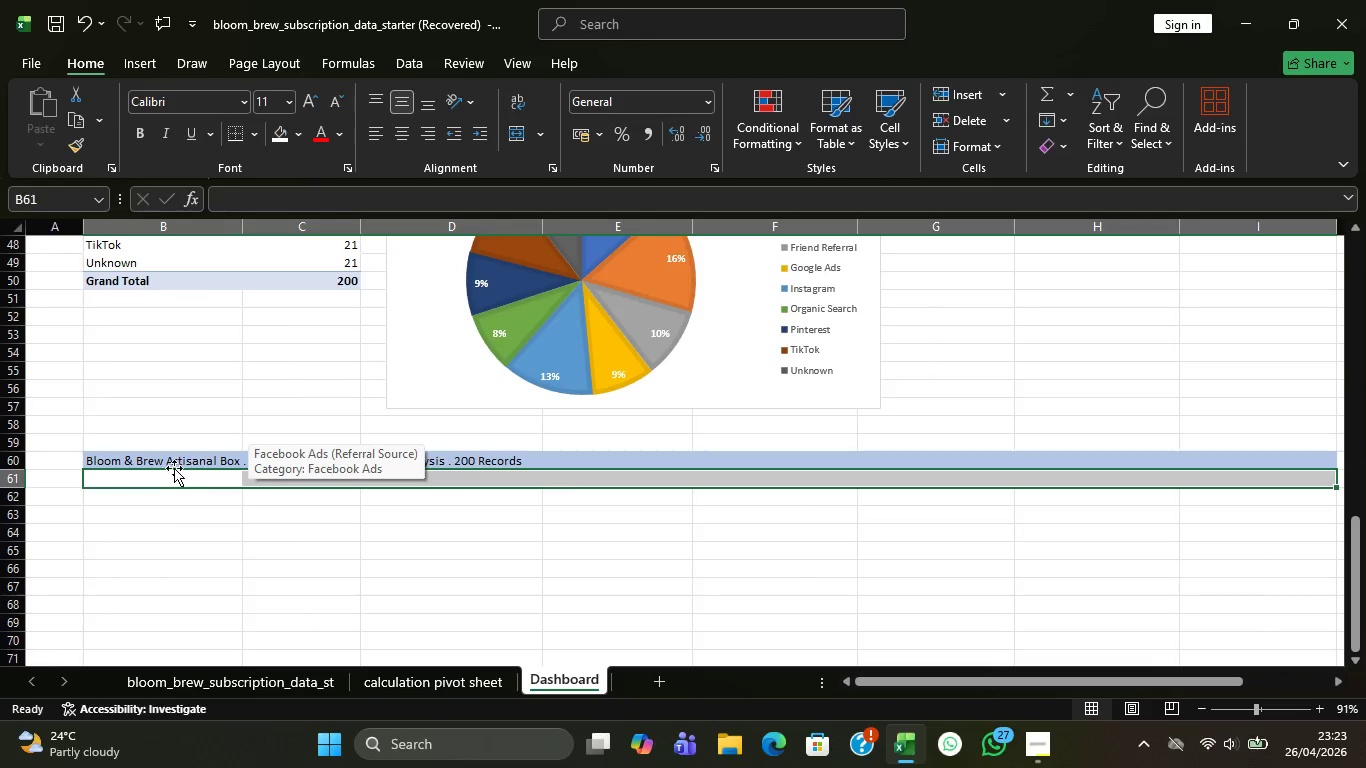 
left_click([166, 449])
 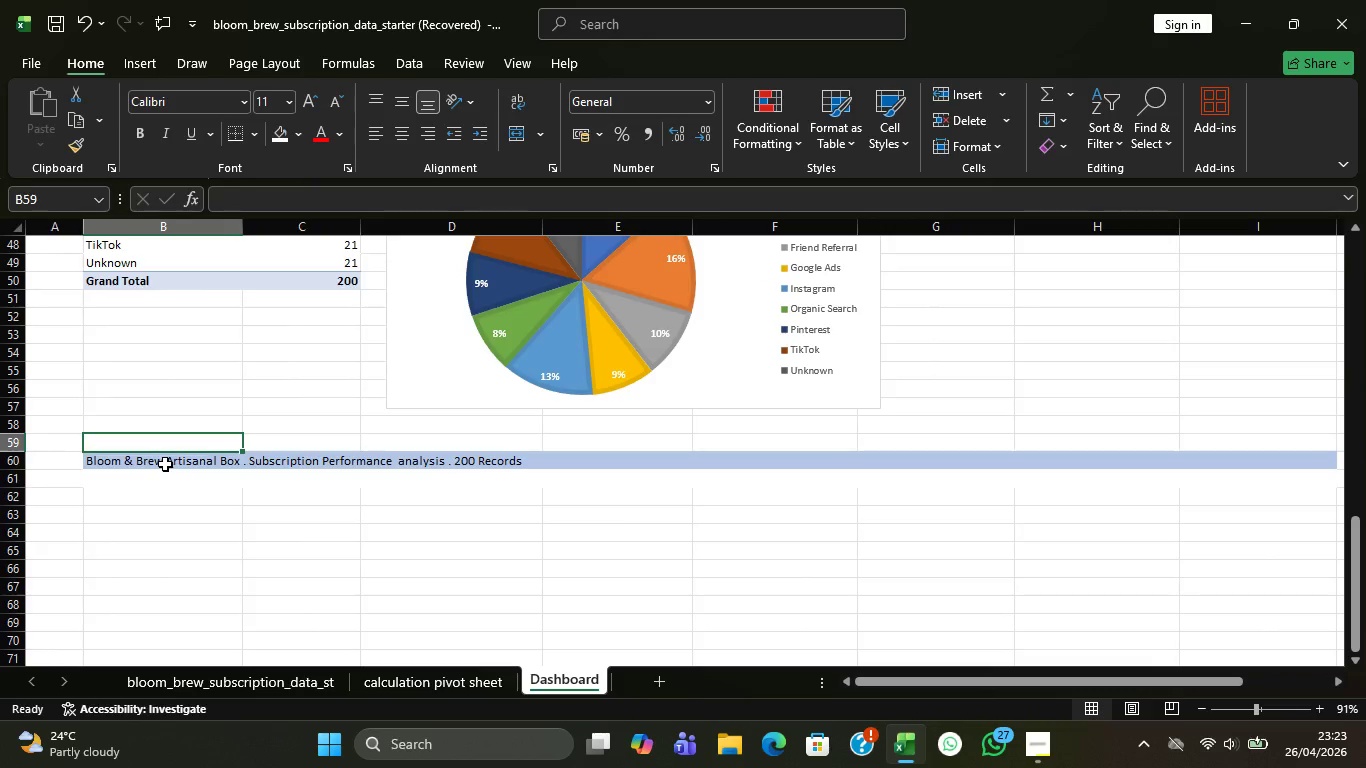 
left_click([165, 464])
 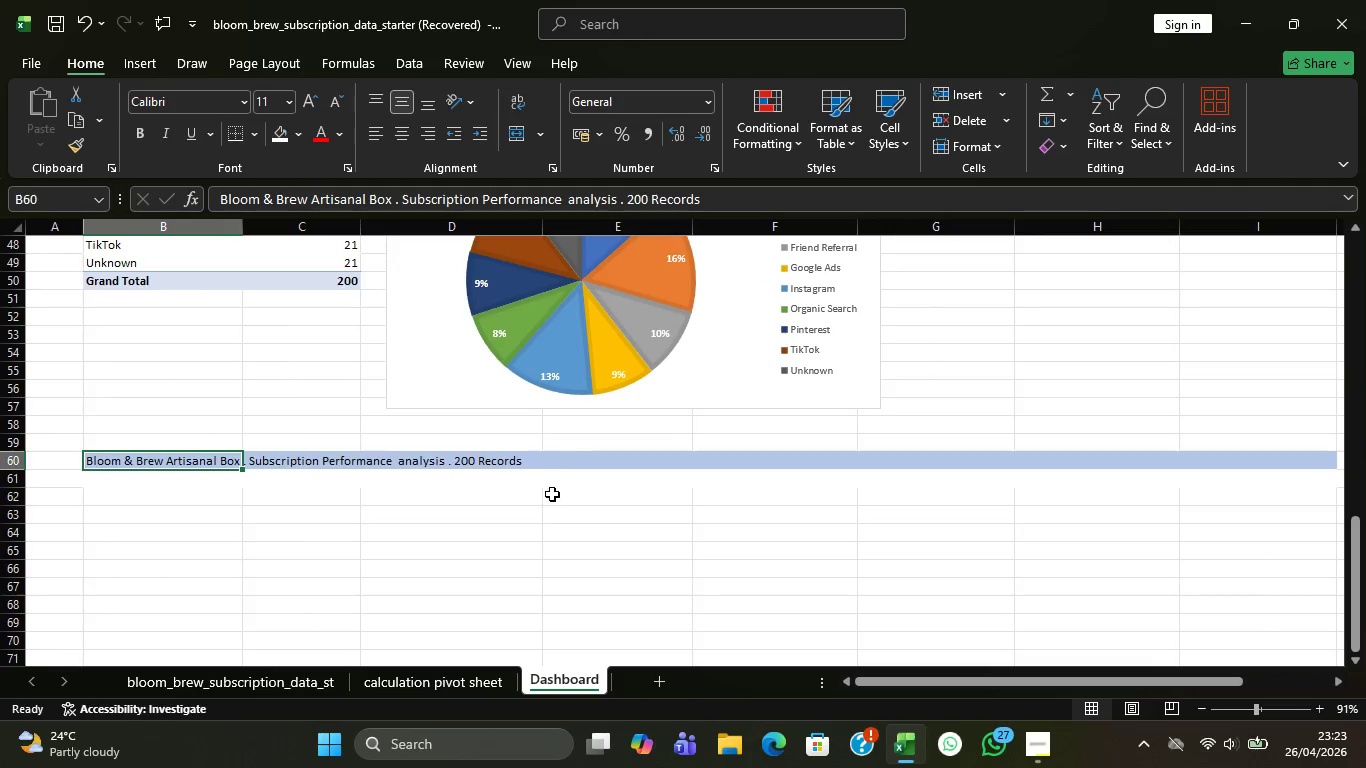 
left_click([553, 496])
 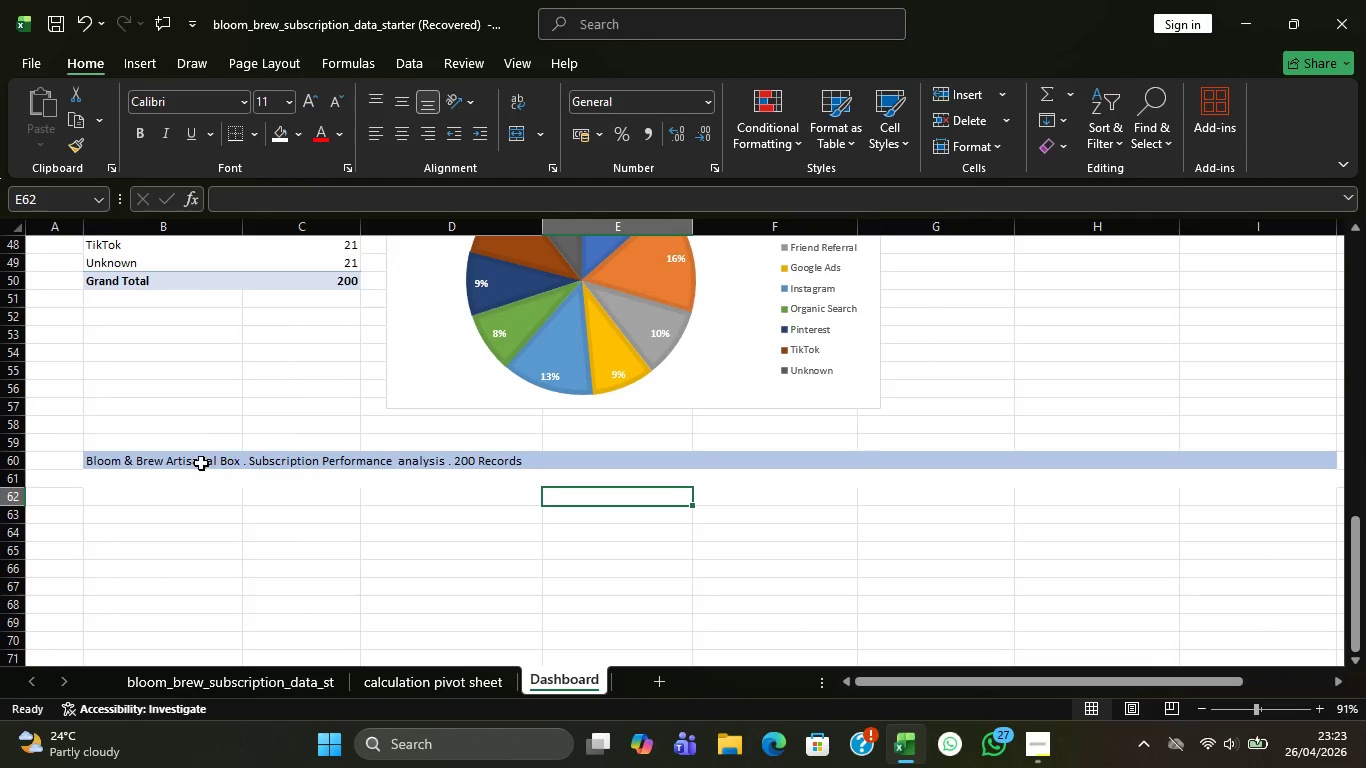 
left_click_drag(start_coordinate=[189, 463], to_coordinate=[998, 454])
 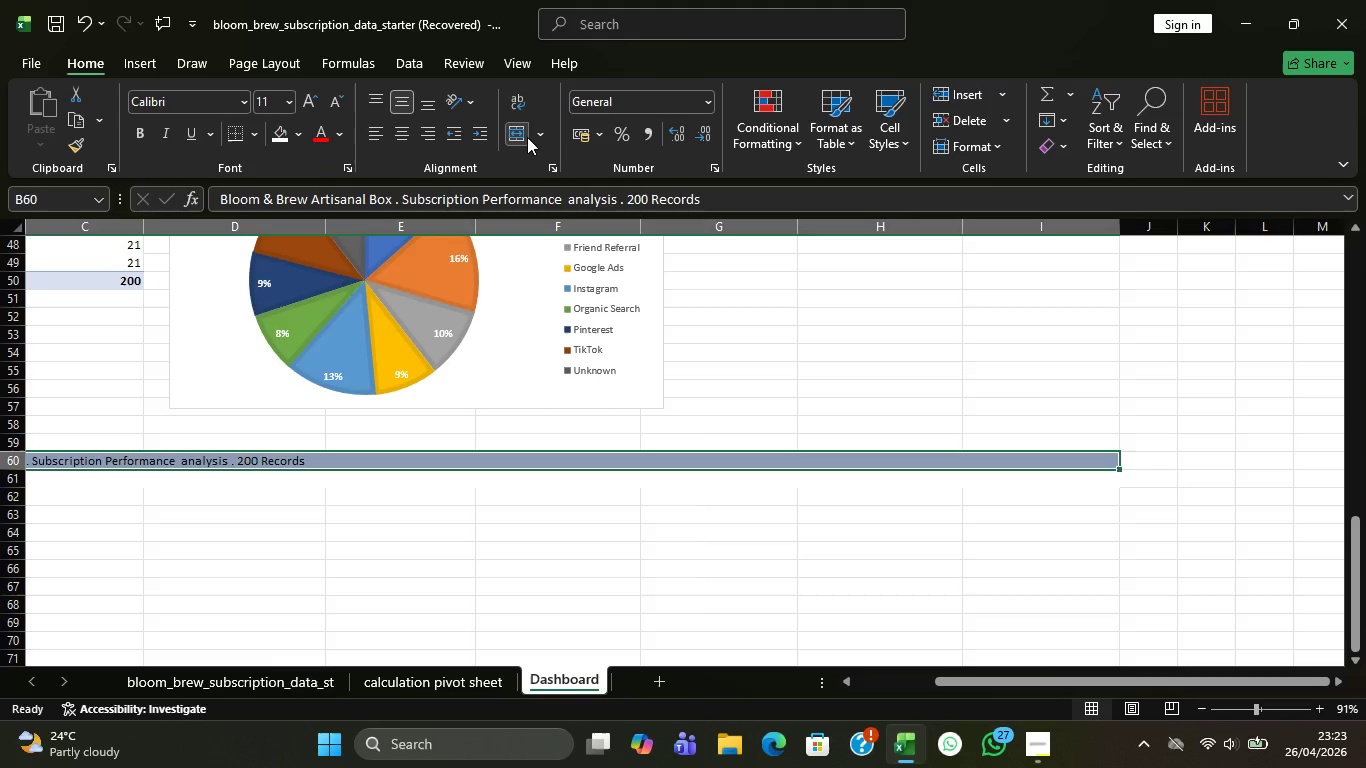 
left_click([514, 131])
 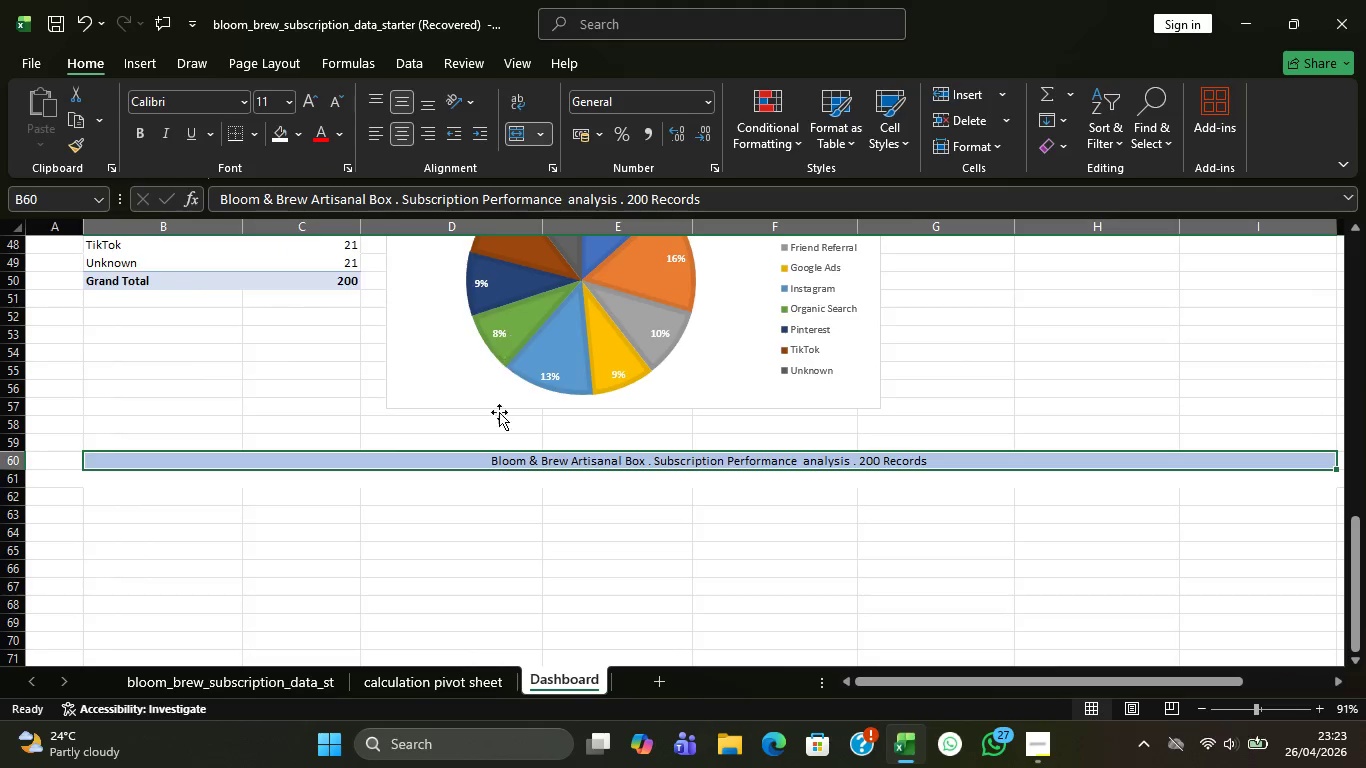 
left_click([490, 428])
 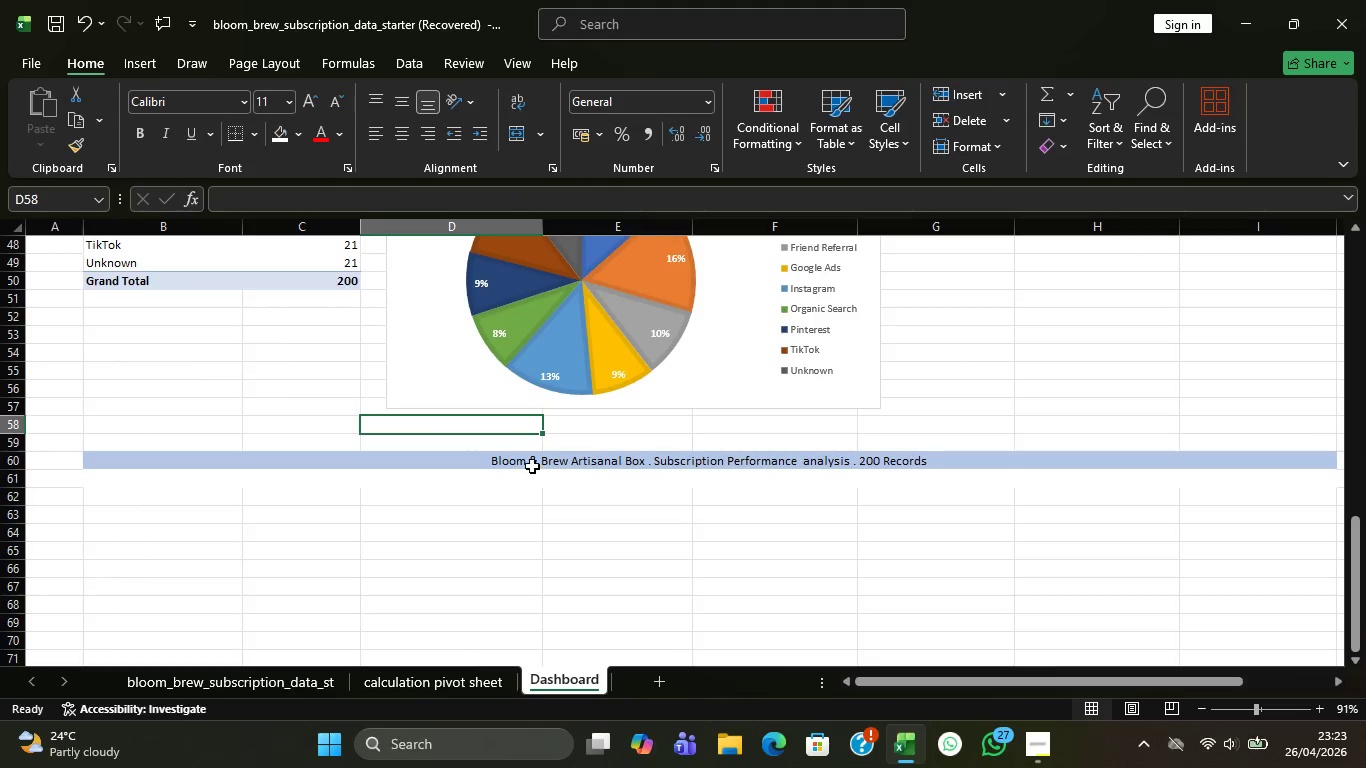 
left_click([532, 466])
 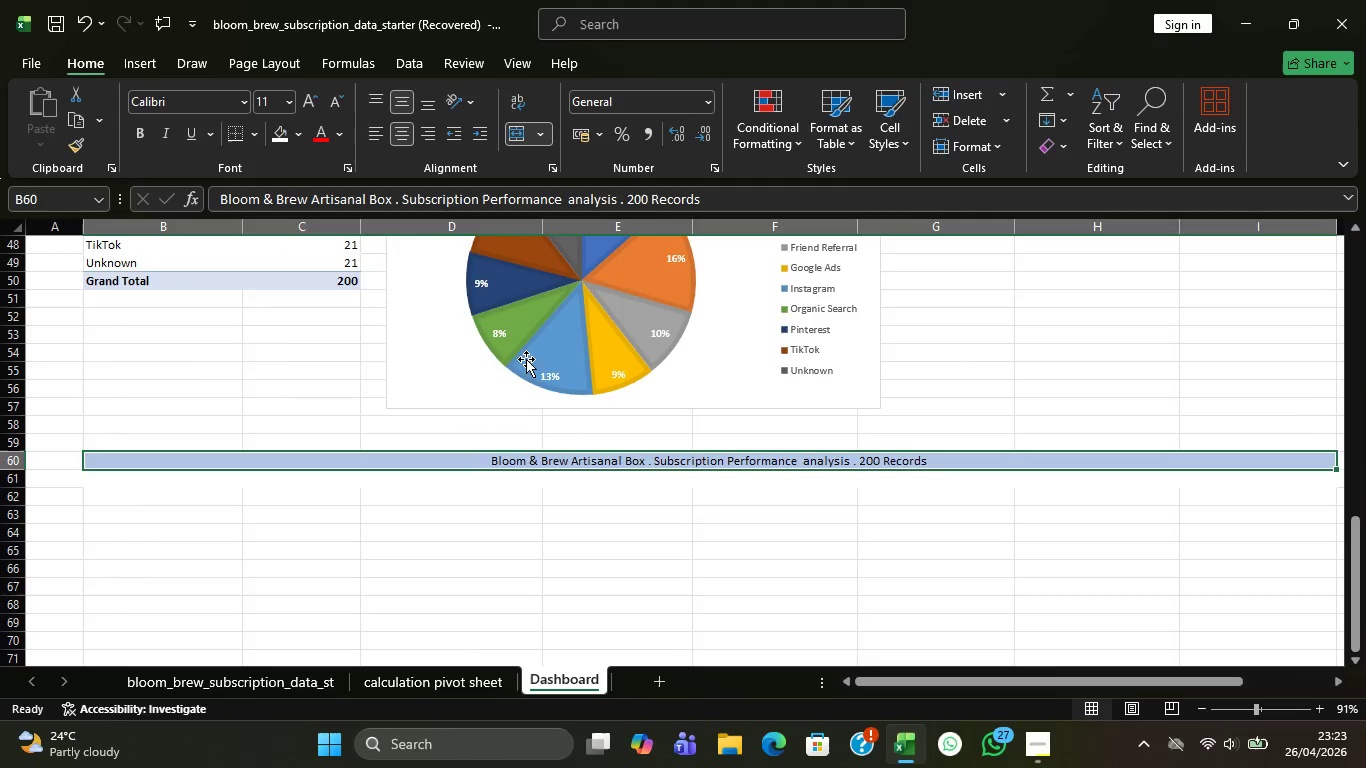 
left_click([516, 378])
 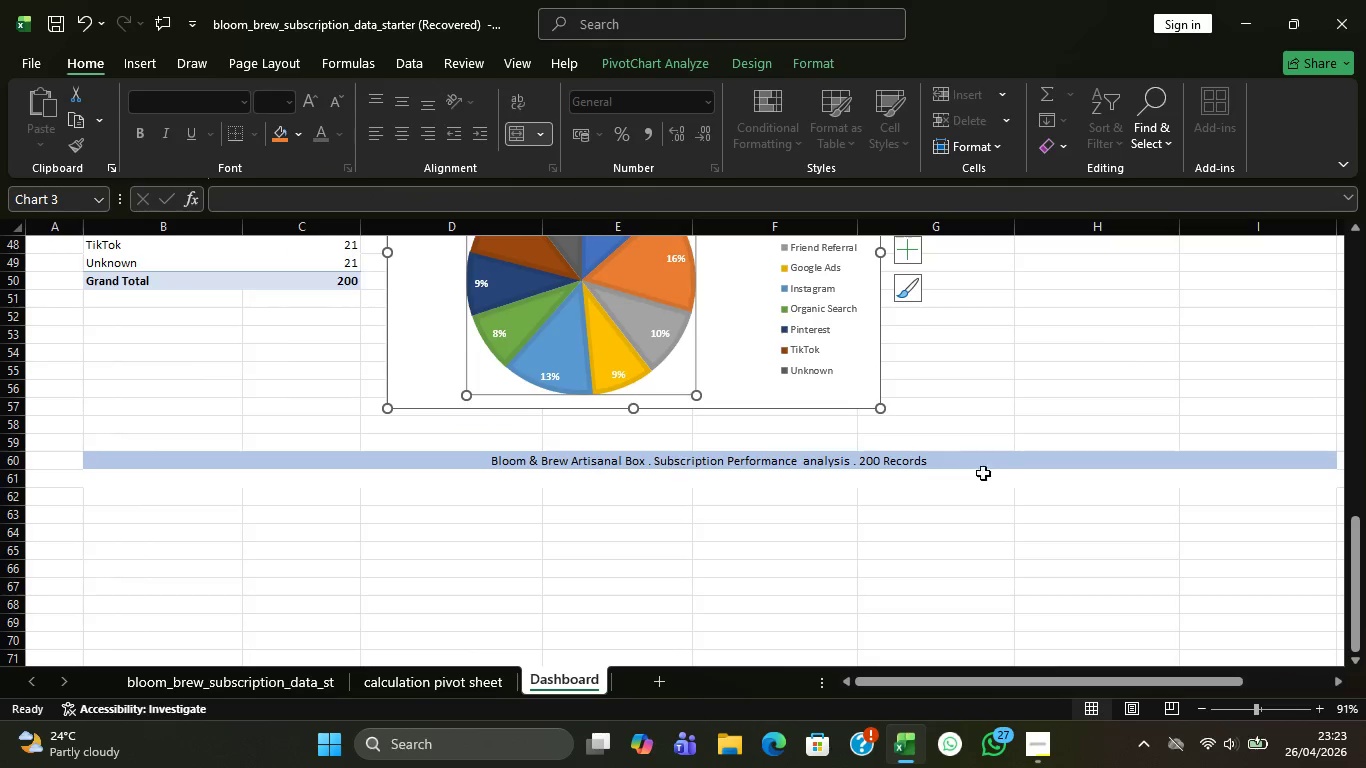 
left_click([1125, 351])
 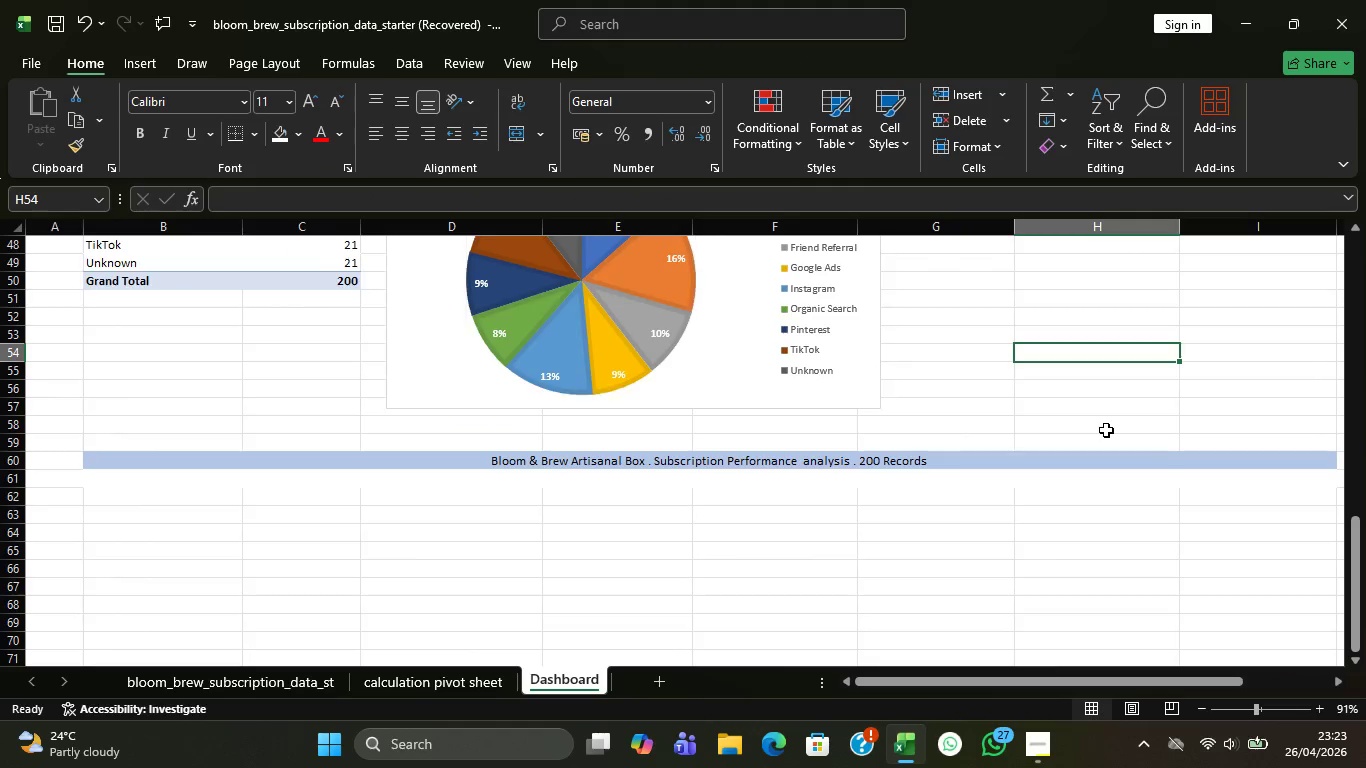 
scroll: coordinate [501, 434], scroll_direction: up, amount: 4.0
 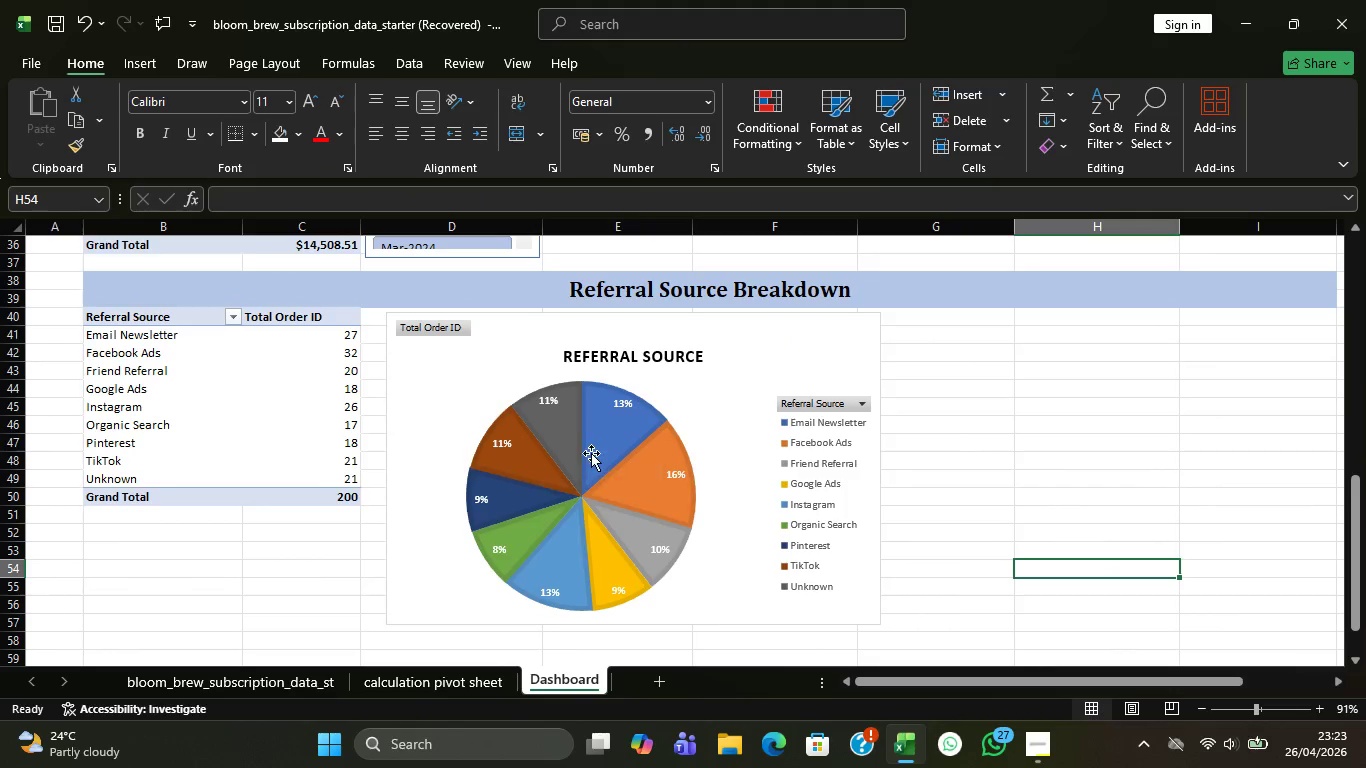 
scroll: coordinate [592, 453], scroll_direction: none, amount: 0.0
 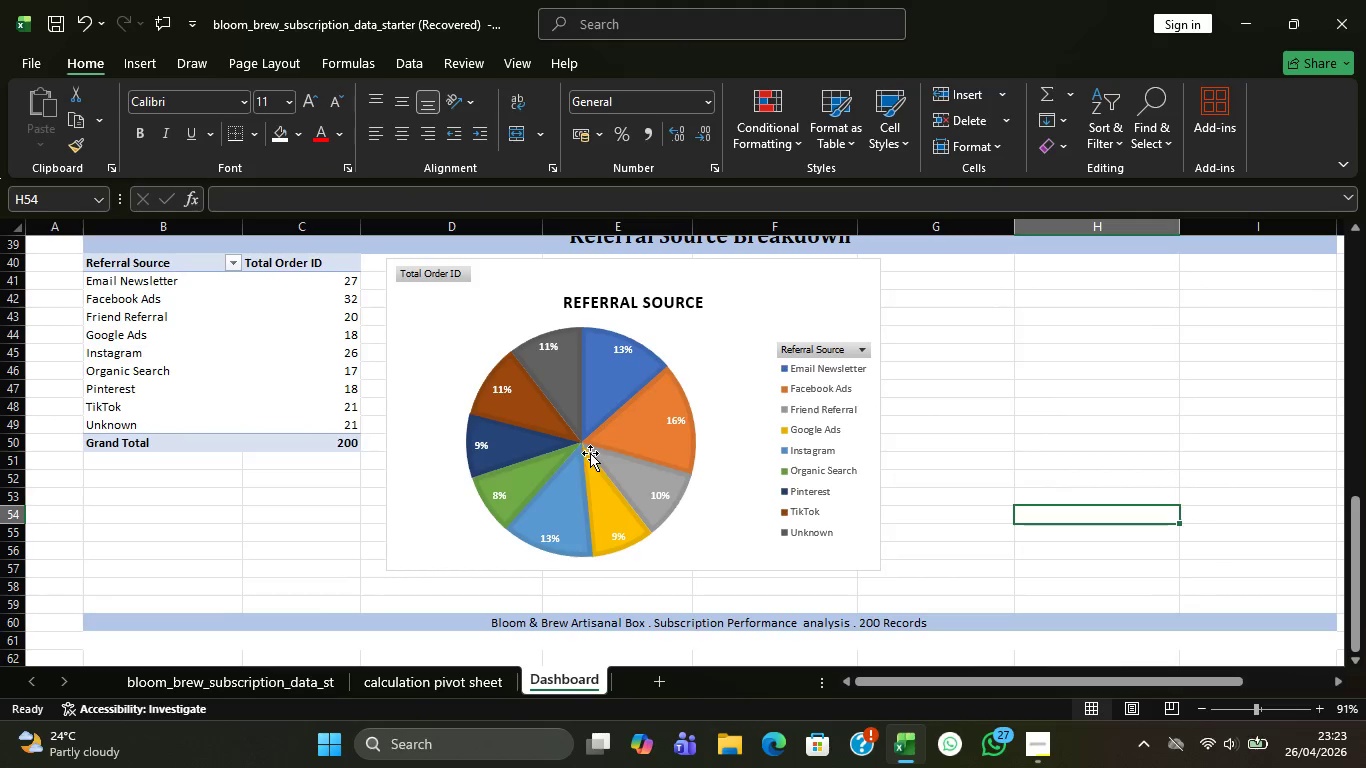 
scroll: coordinate [582, 452], scroll_direction: up, amount: 5.0
 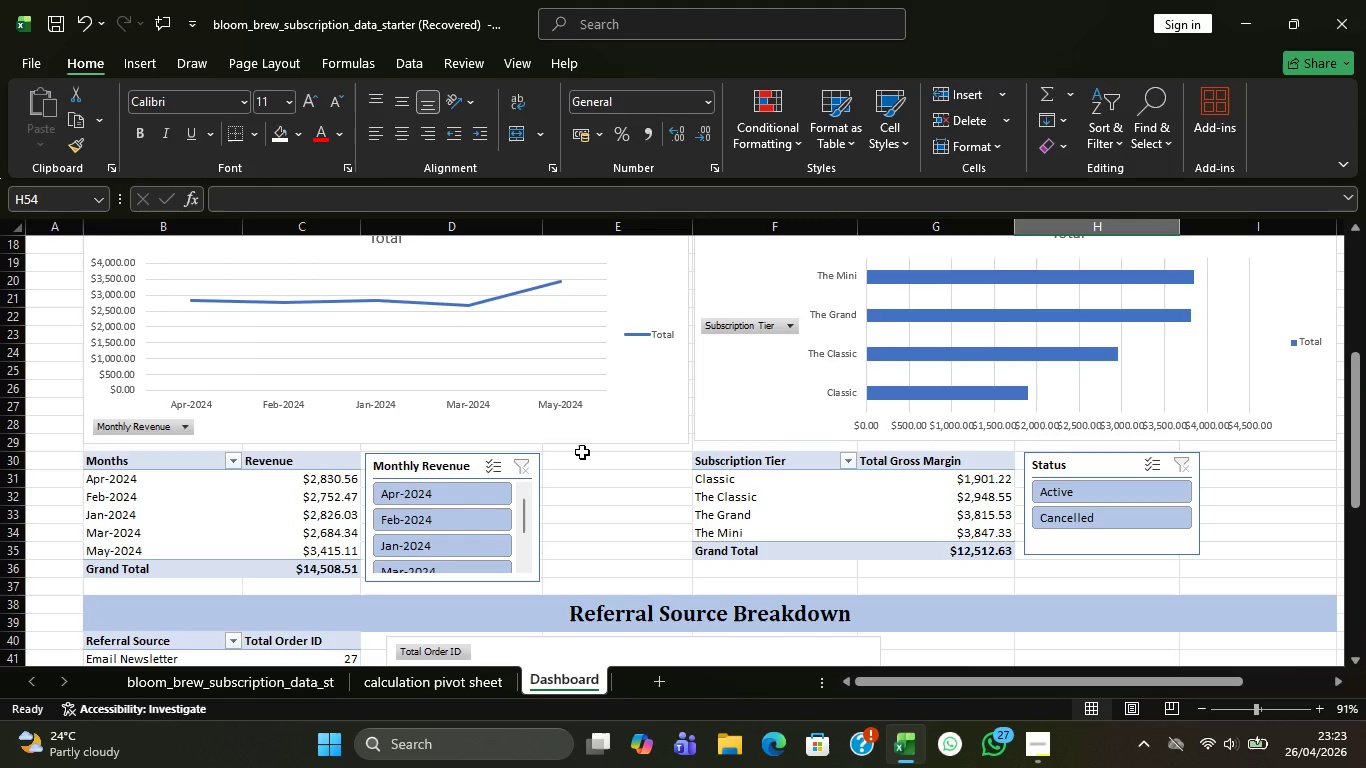 
wait(8.76)
 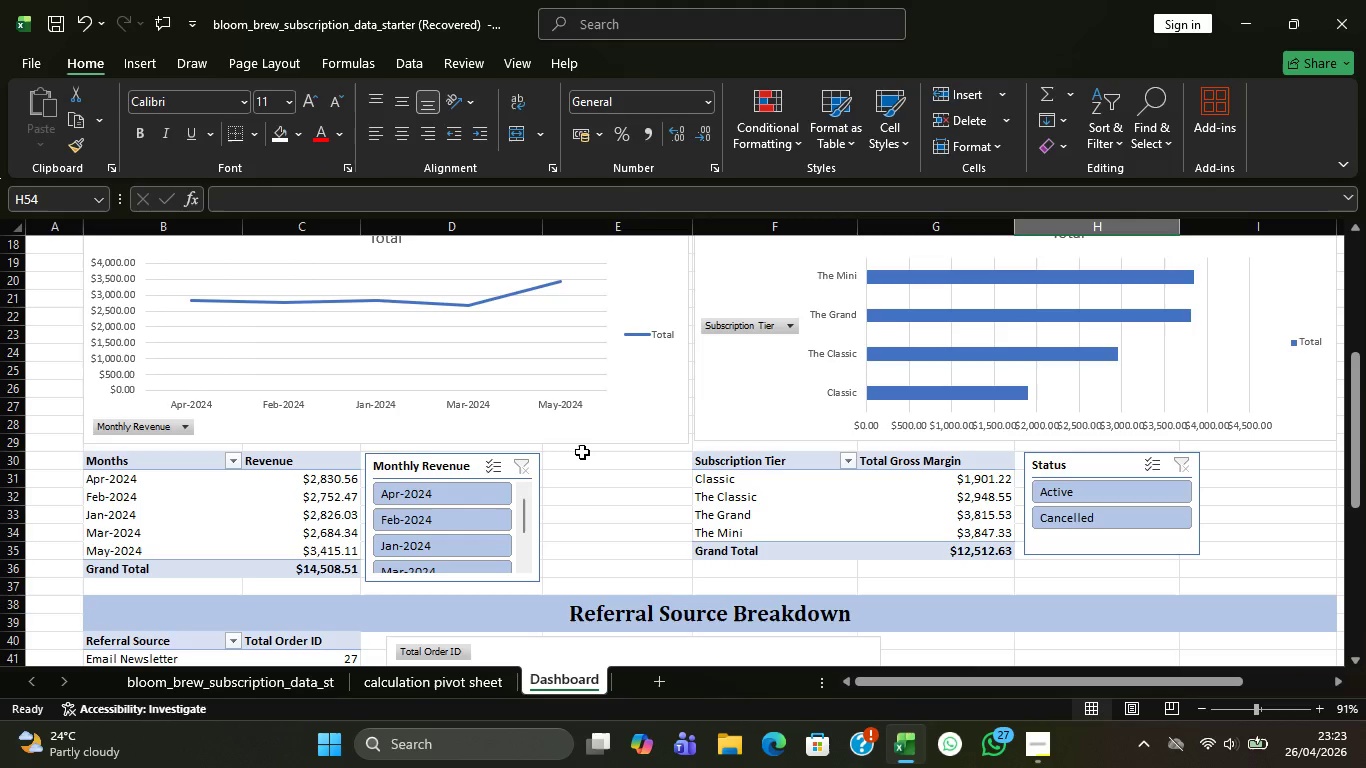 
scroll: coordinate [577, 460], scroll_direction: up, amount: 8.0
 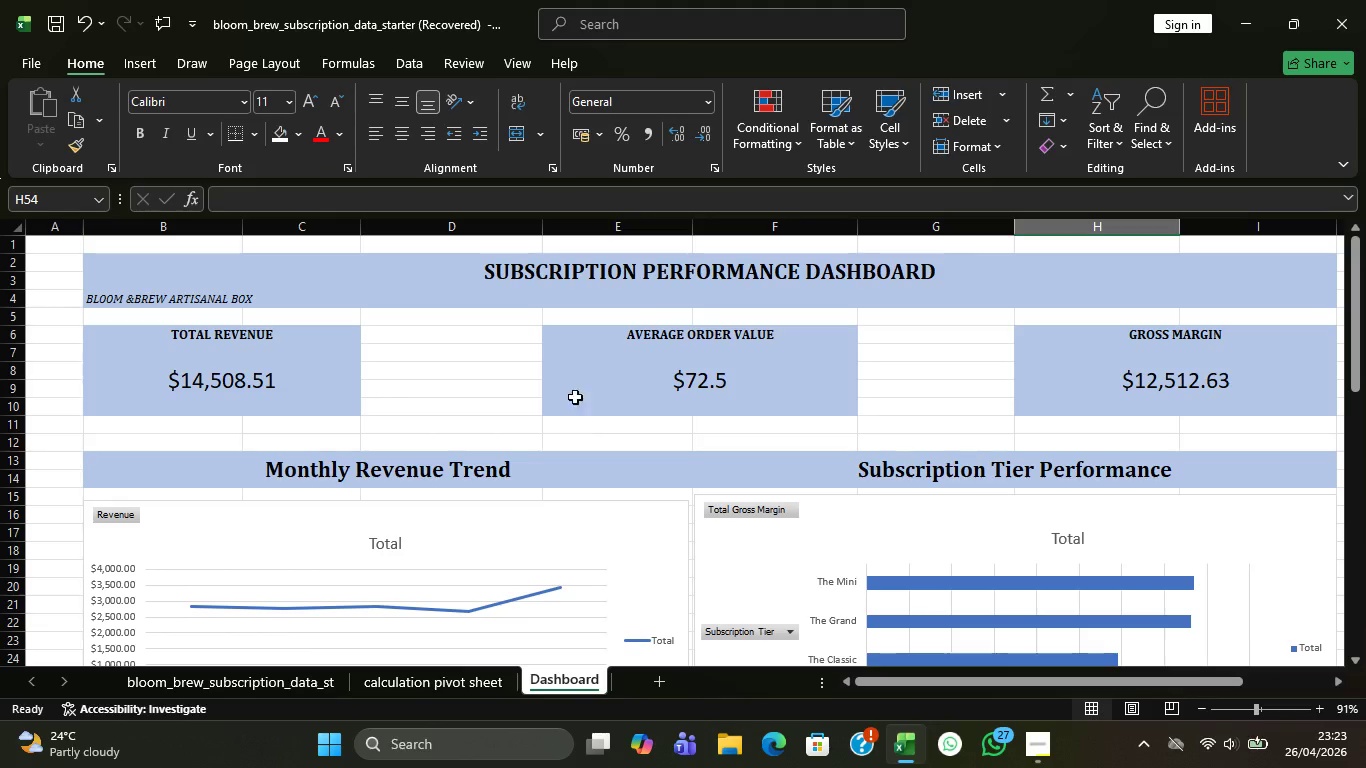 
key(Control+S)
 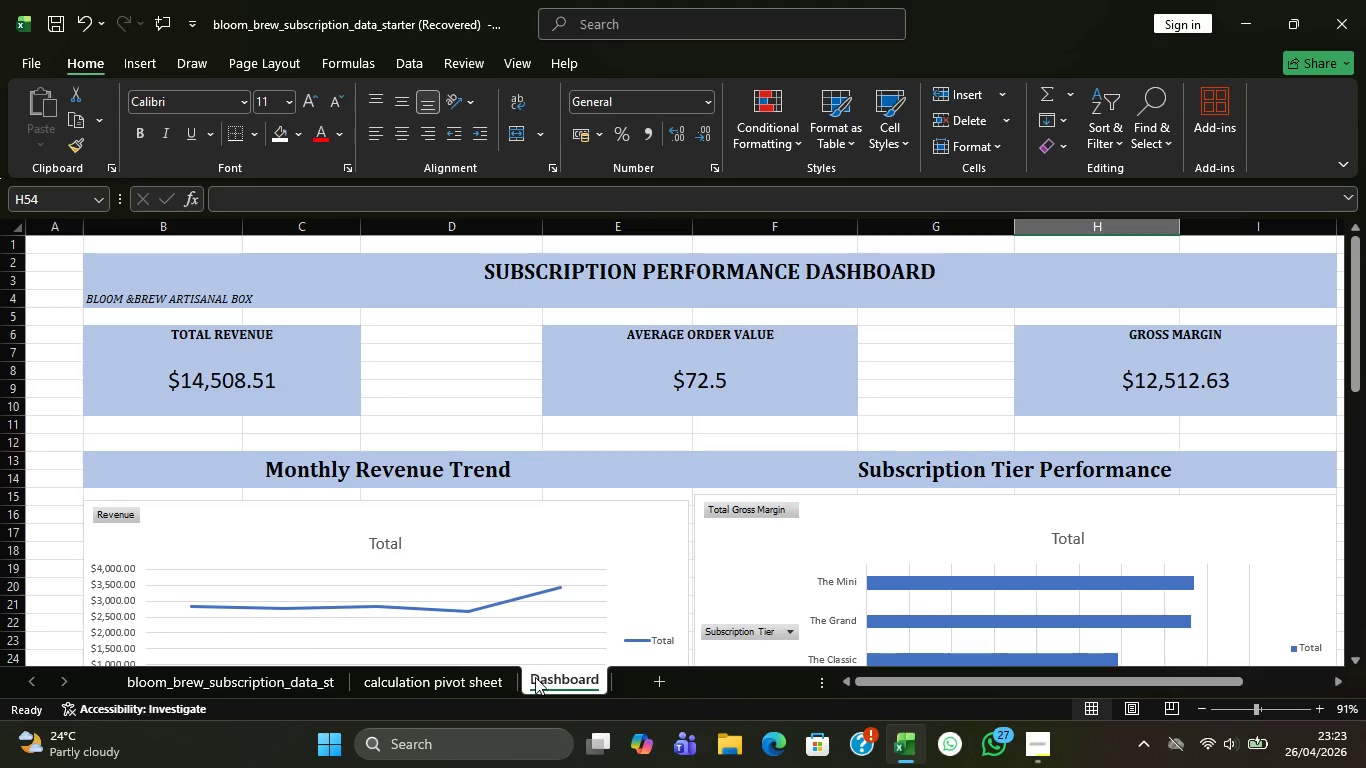 
left_click([462, 676])
 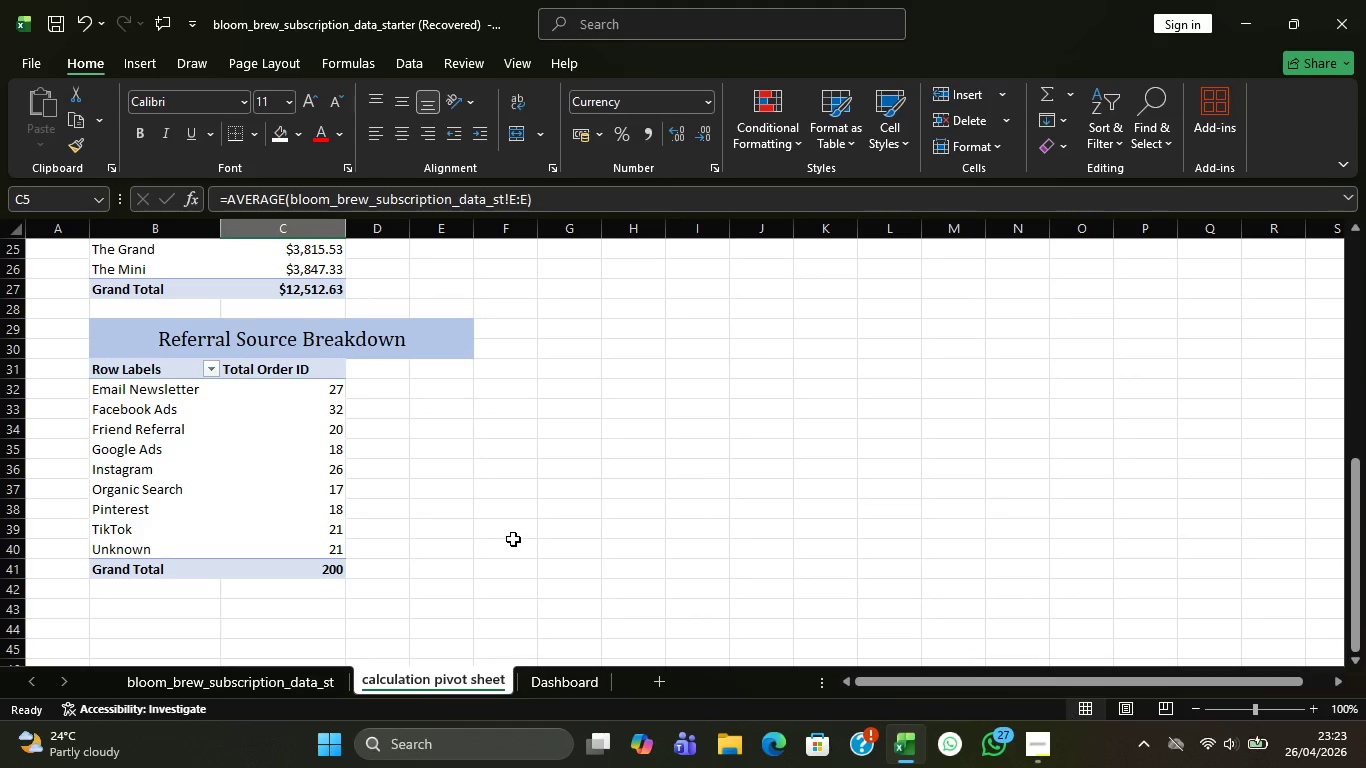 
scroll: coordinate [515, 537], scroll_direction: up, amount: 10.0
 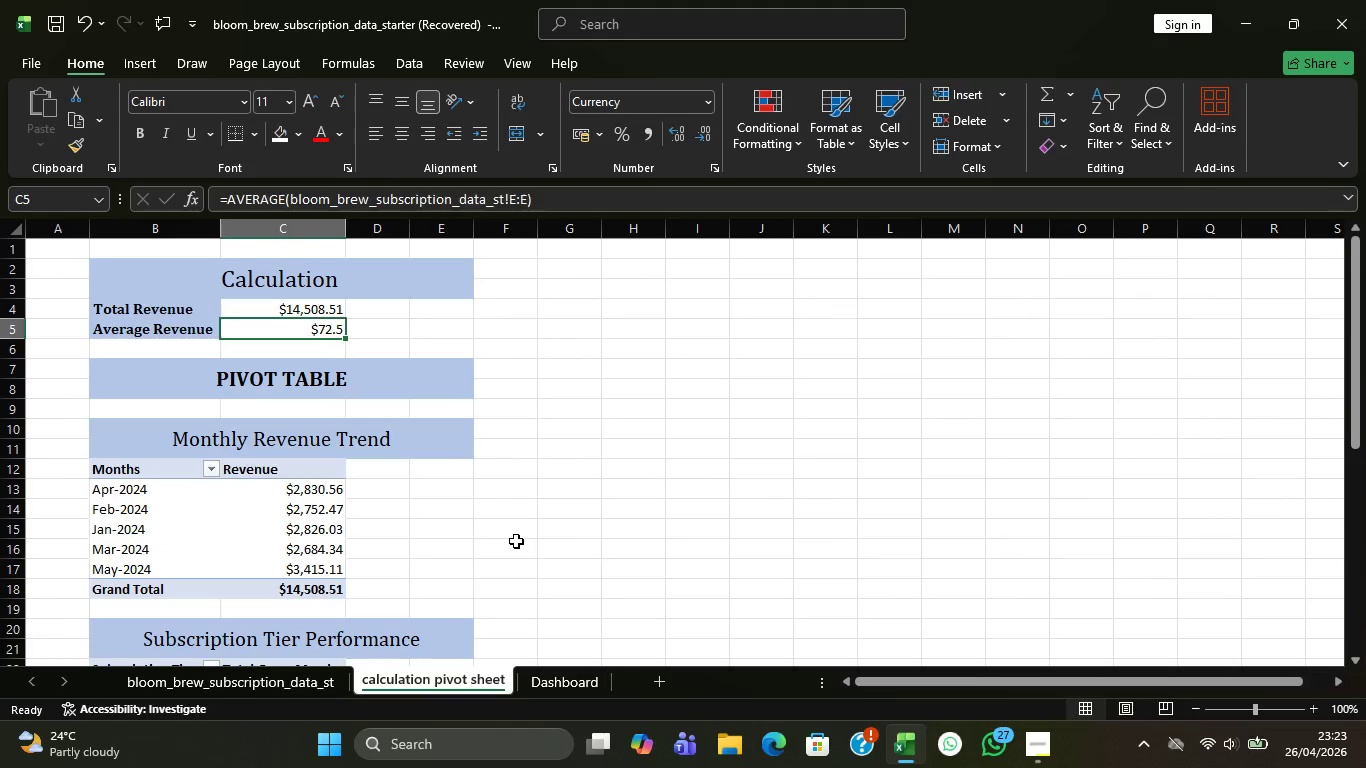 
left_click([516, 541])
 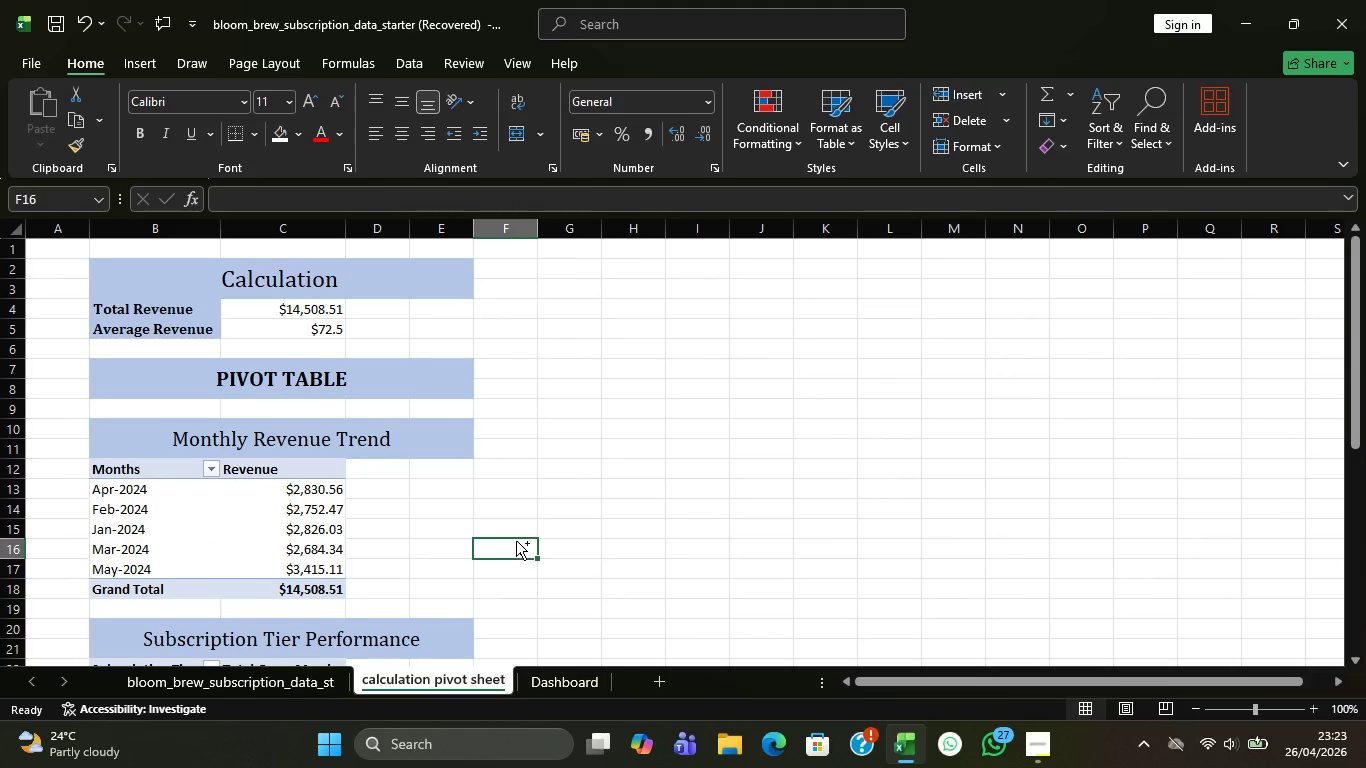 
key(Control+S)
 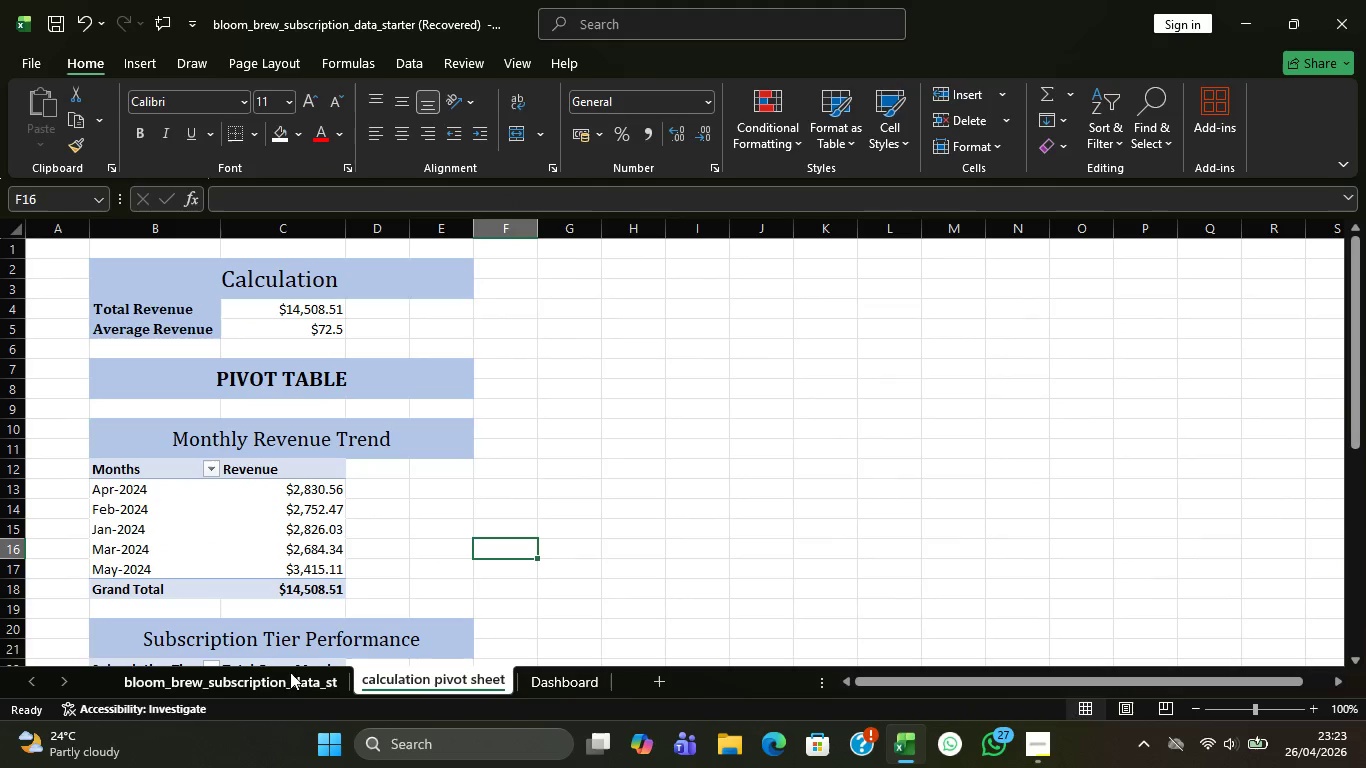 
left_click([280, 678])
 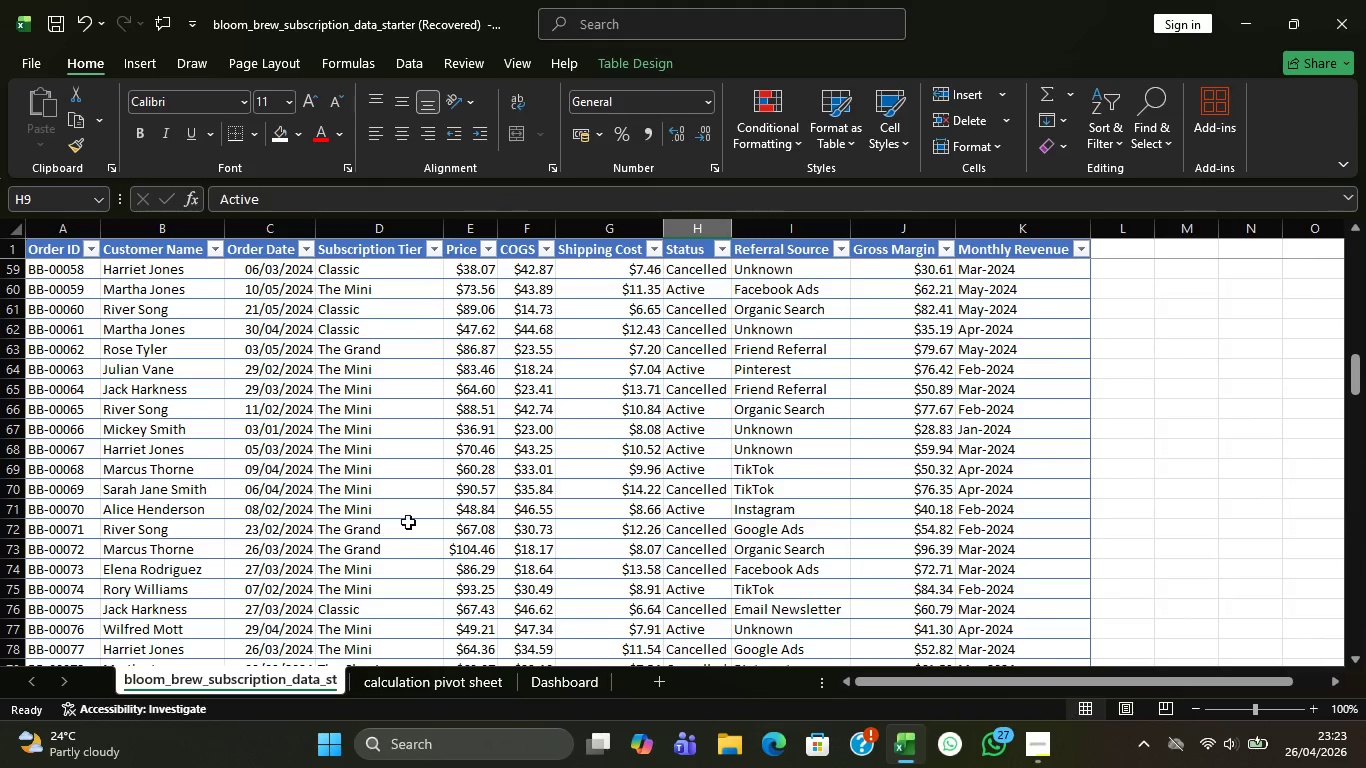 
key(Control+S)
 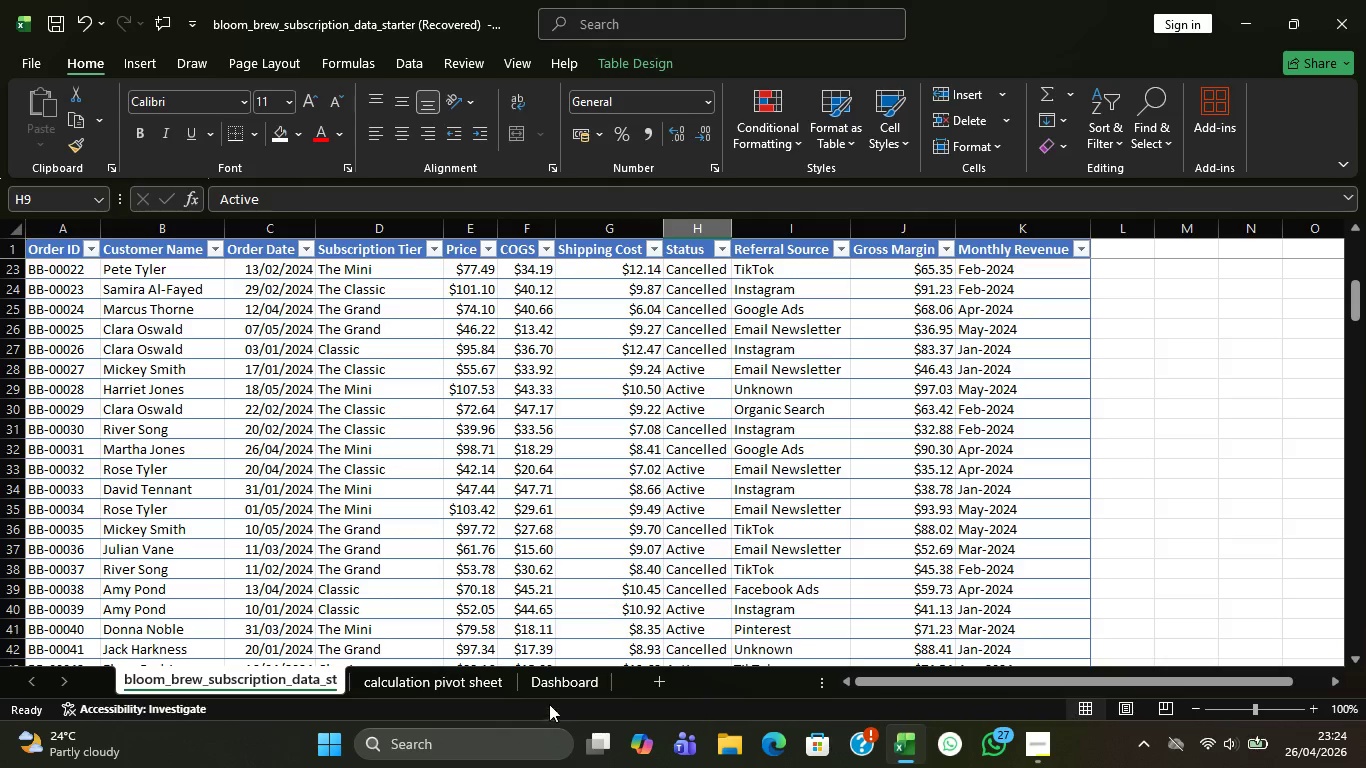 
scroll: coordinate [482, 484], scroll_direction: up, amount: 12.0
 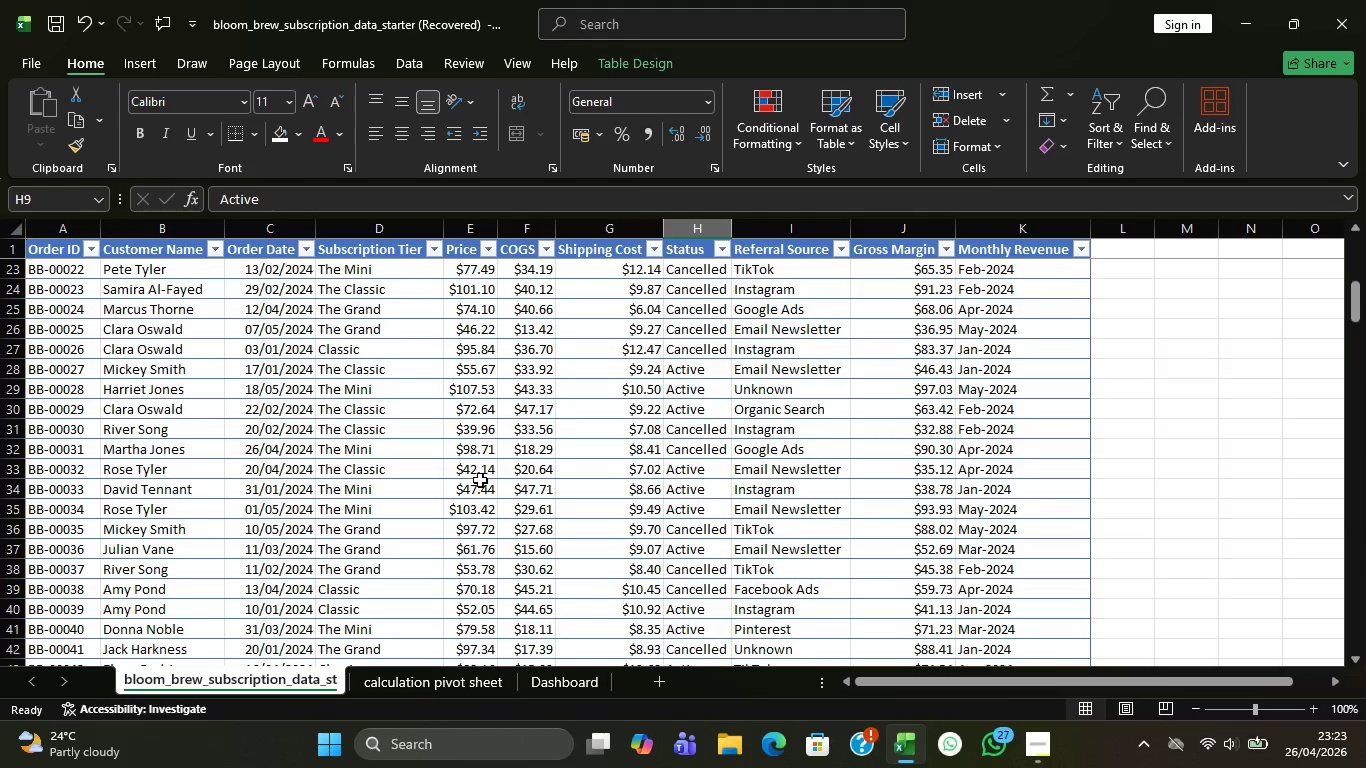 
left_click([549, 681])
 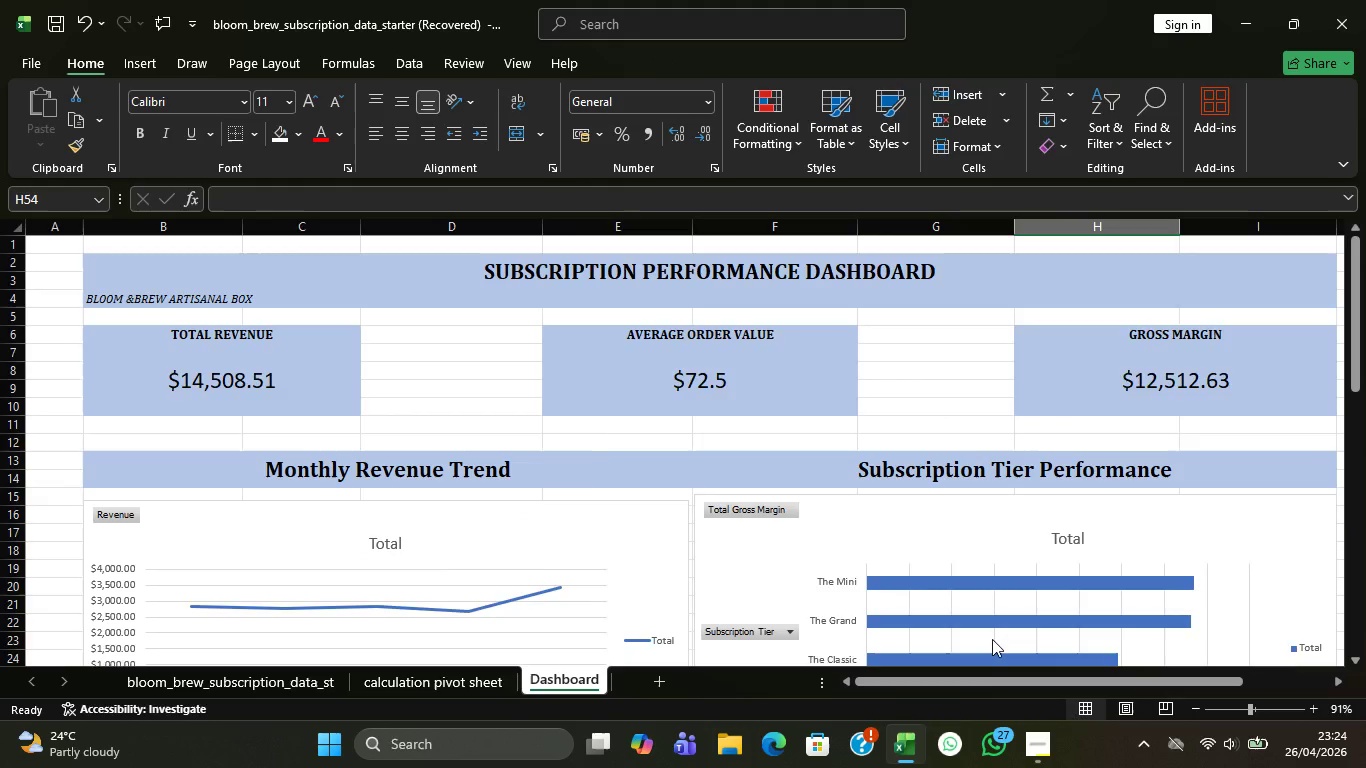 
scroll: coordinate [998, 581], scroll_direction: down, amount: 9.0
 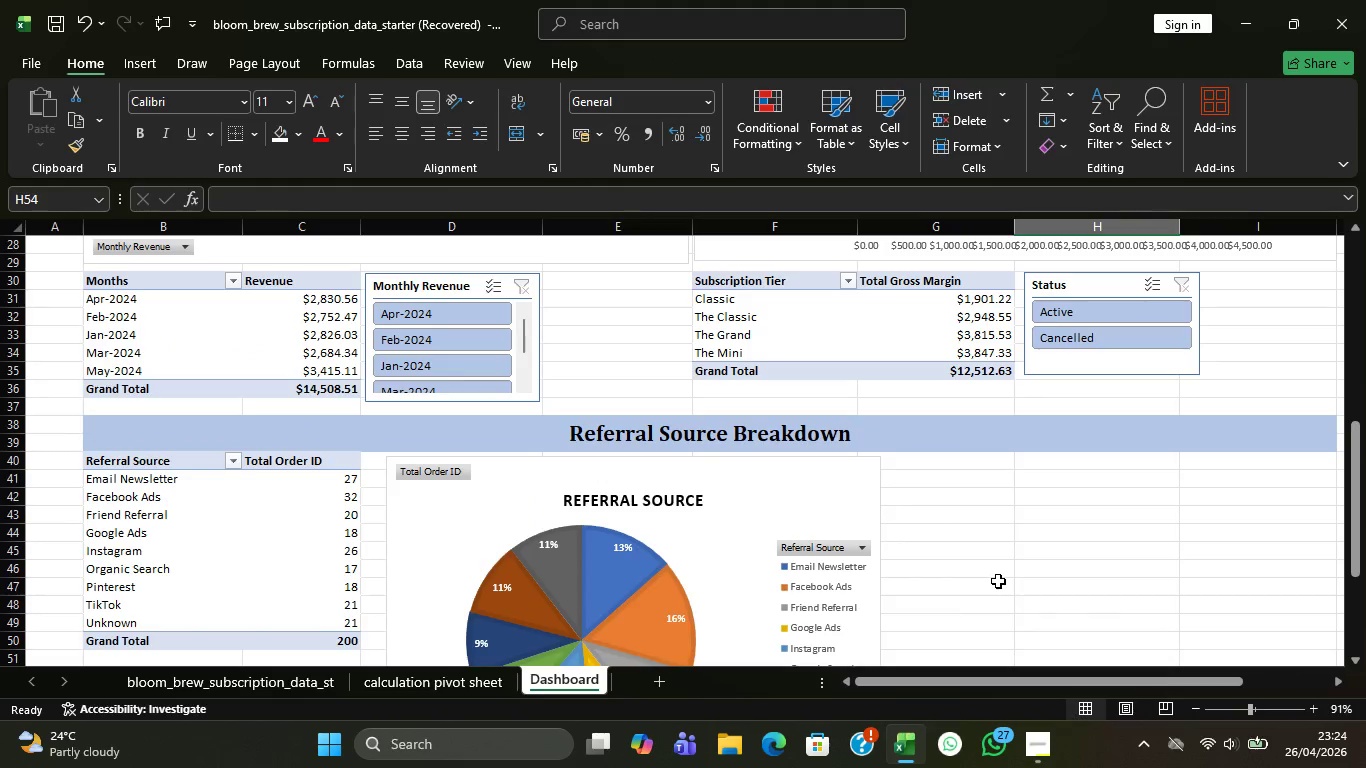 
scroll: coordinate [998, 581], scroll_direction: none, amount: 0.0
 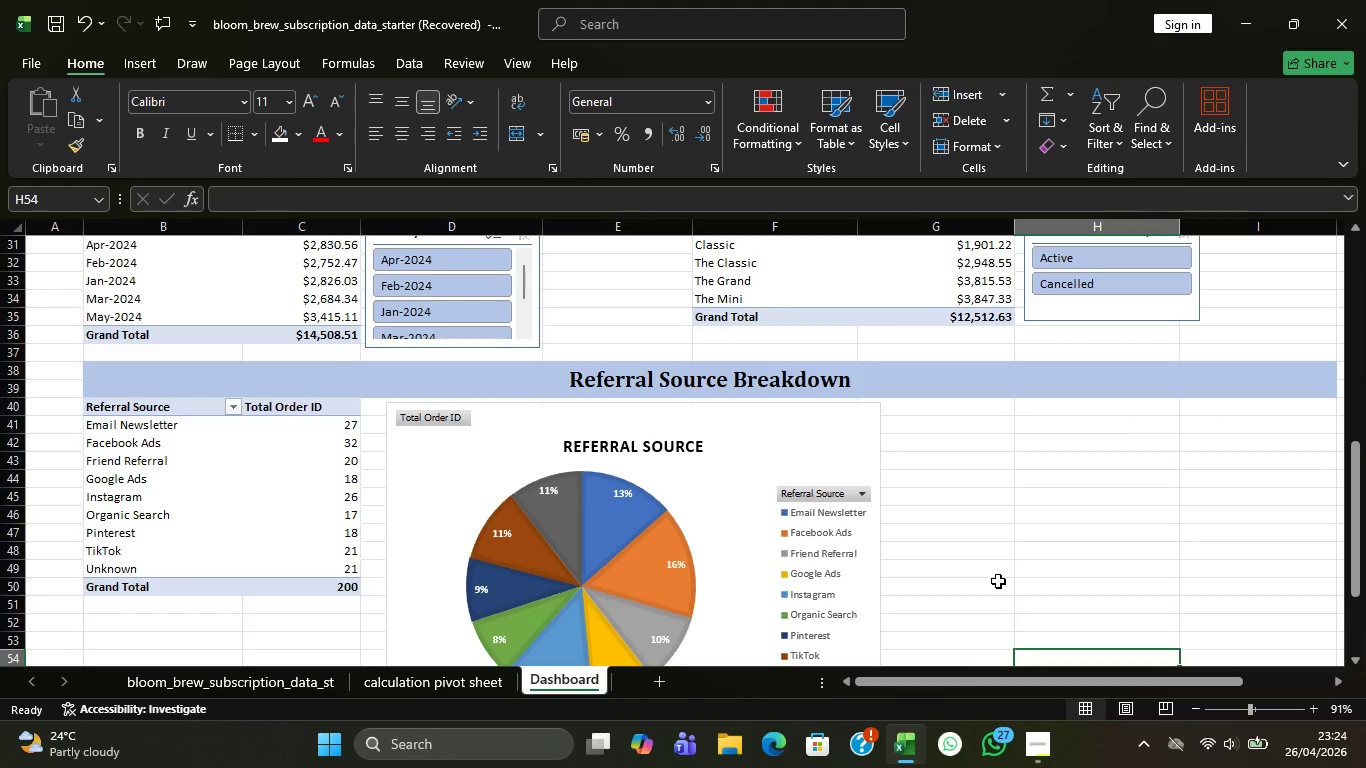 
scroll: coordinate [998, 581], scroll_direction: down, amount: 1.0
 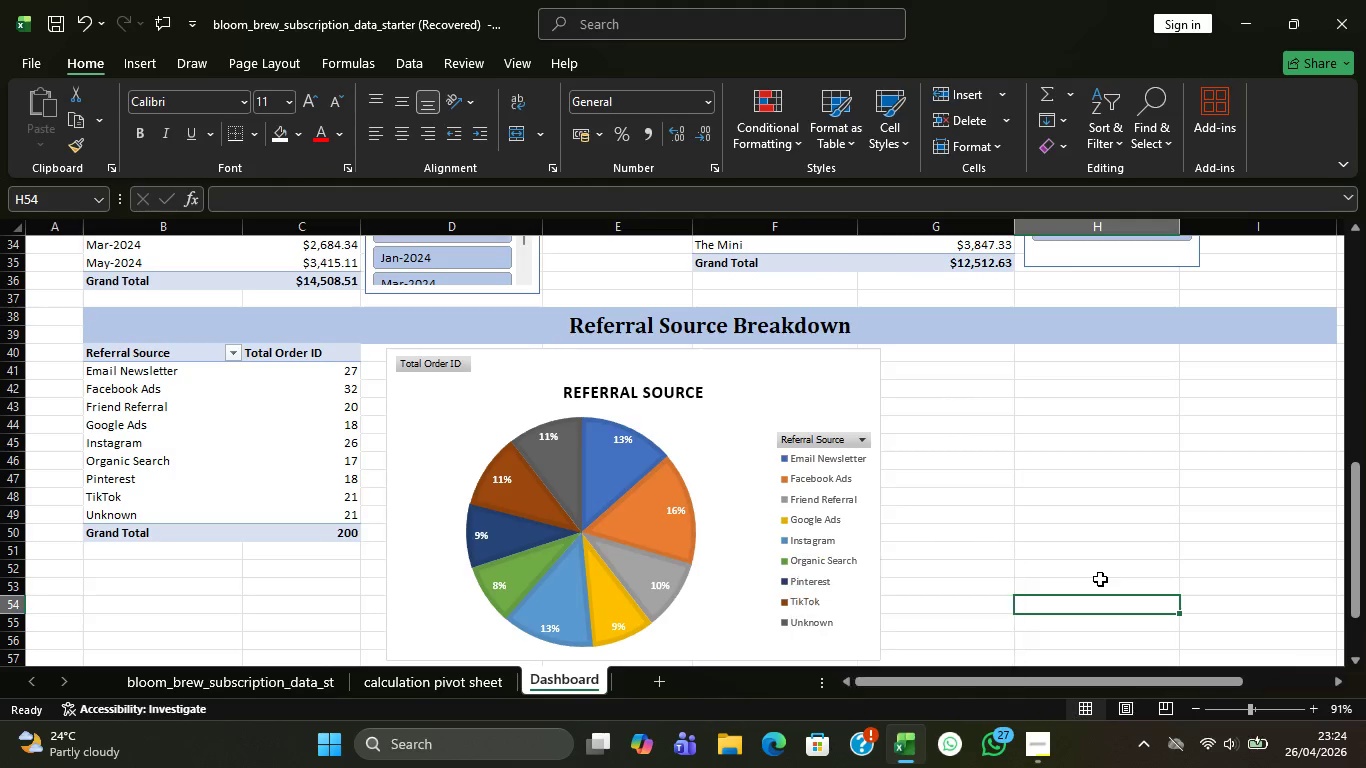 
wait(6.37)
 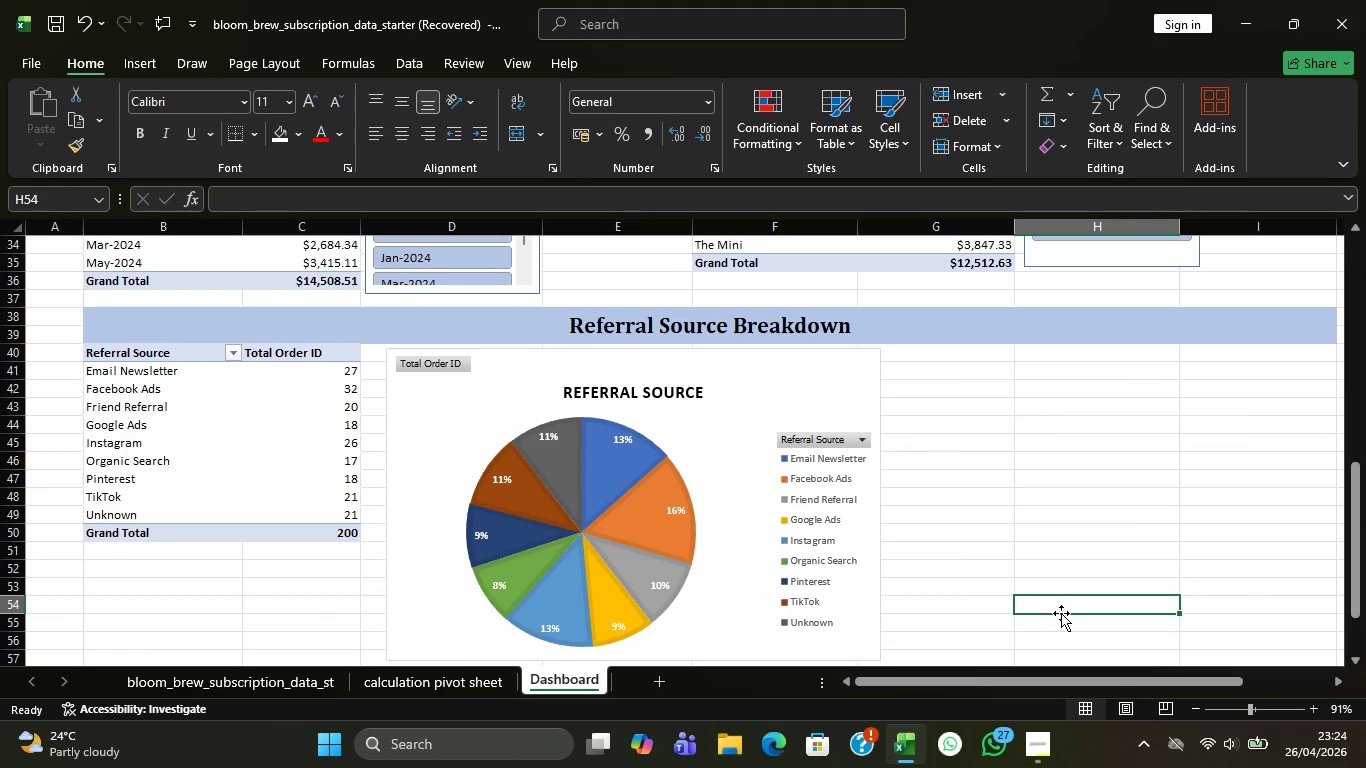 
scroll: coordinate [907, 443], scroll_direction: none, amount: 0.0
 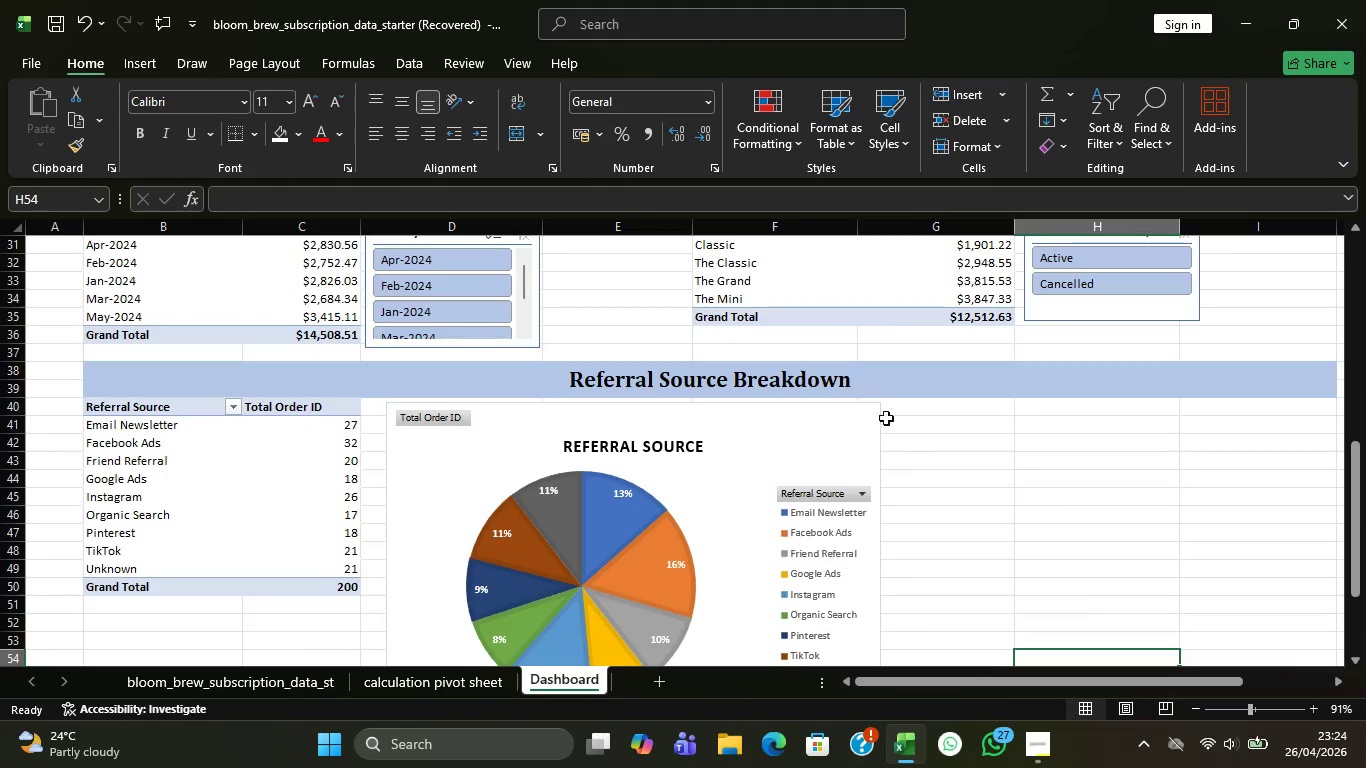 
scroll: coordinate [921, 414], scroll_direction: up, amount: 11.0
 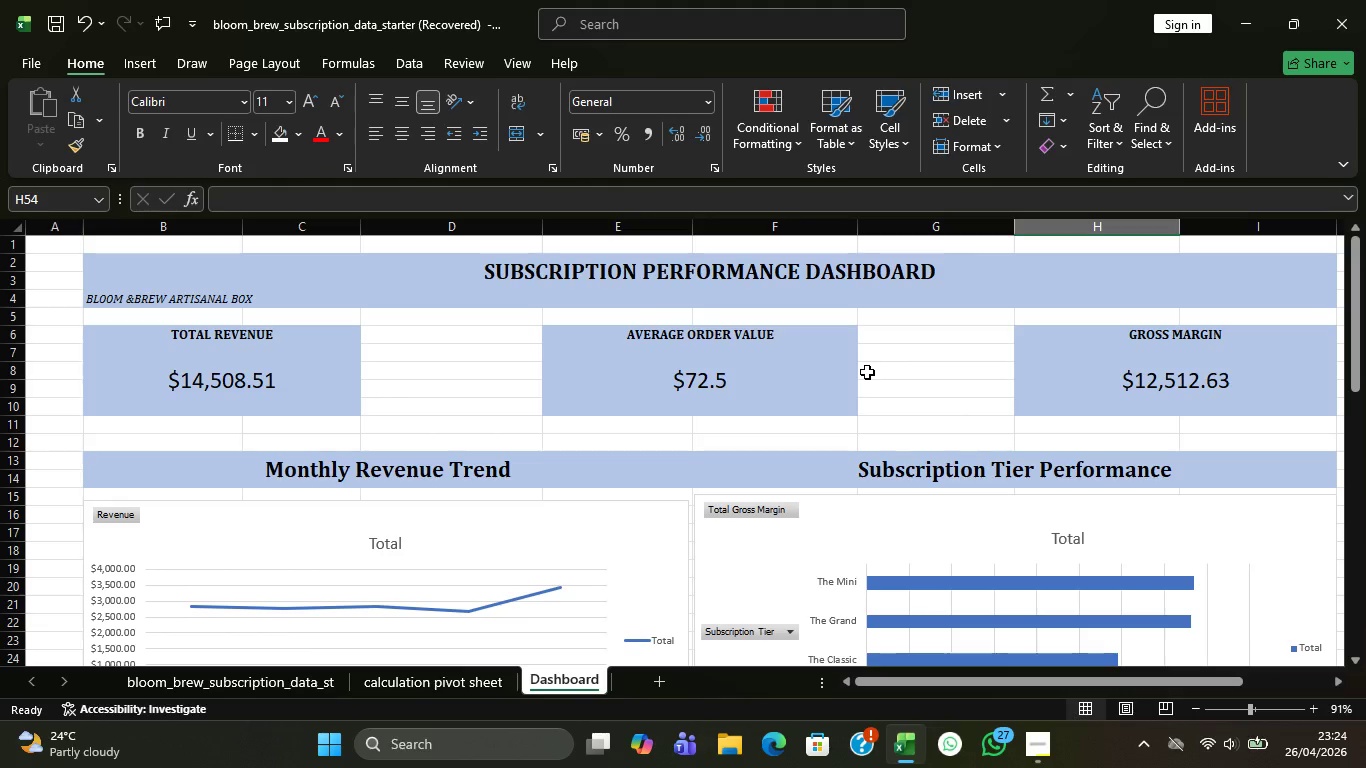 
wait(23.62)
 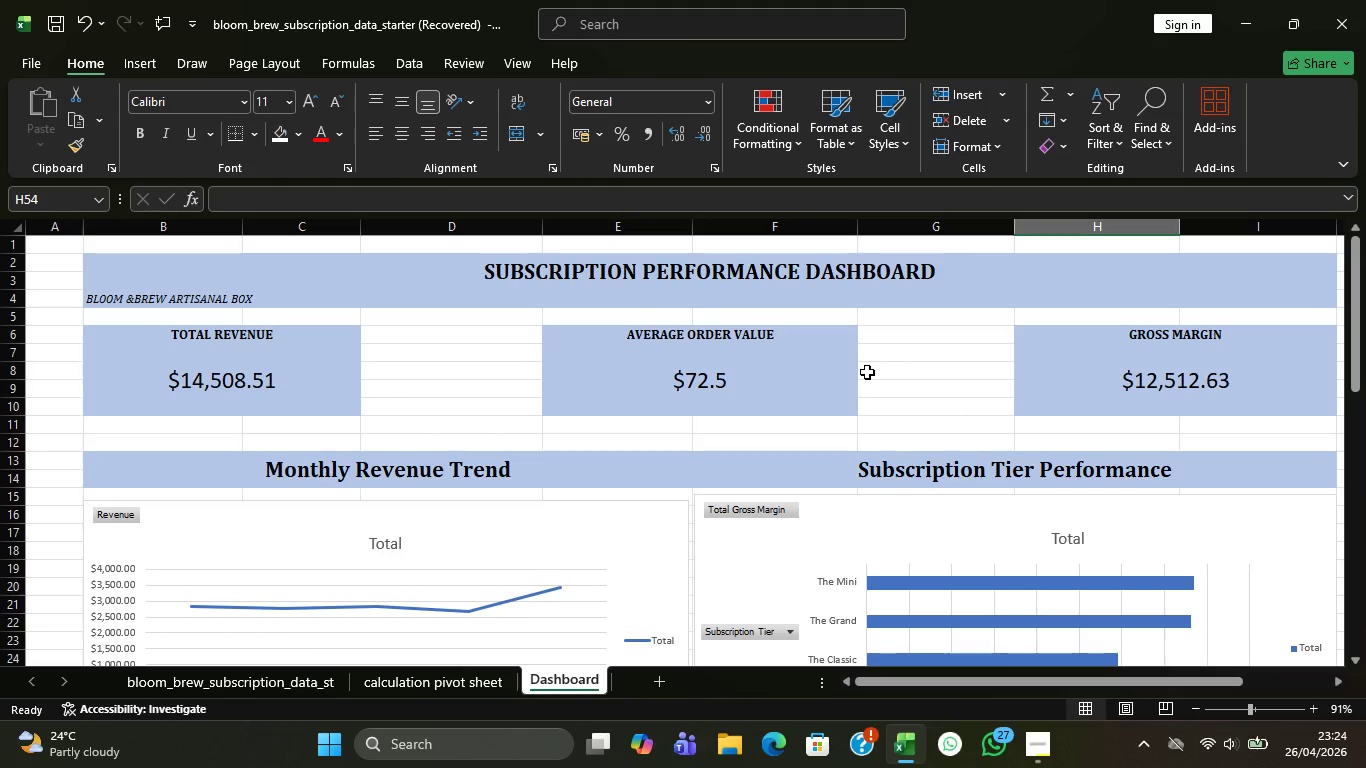 
scroll: coordinate [919, 451], scroll_direction: down, amount: 2.0
 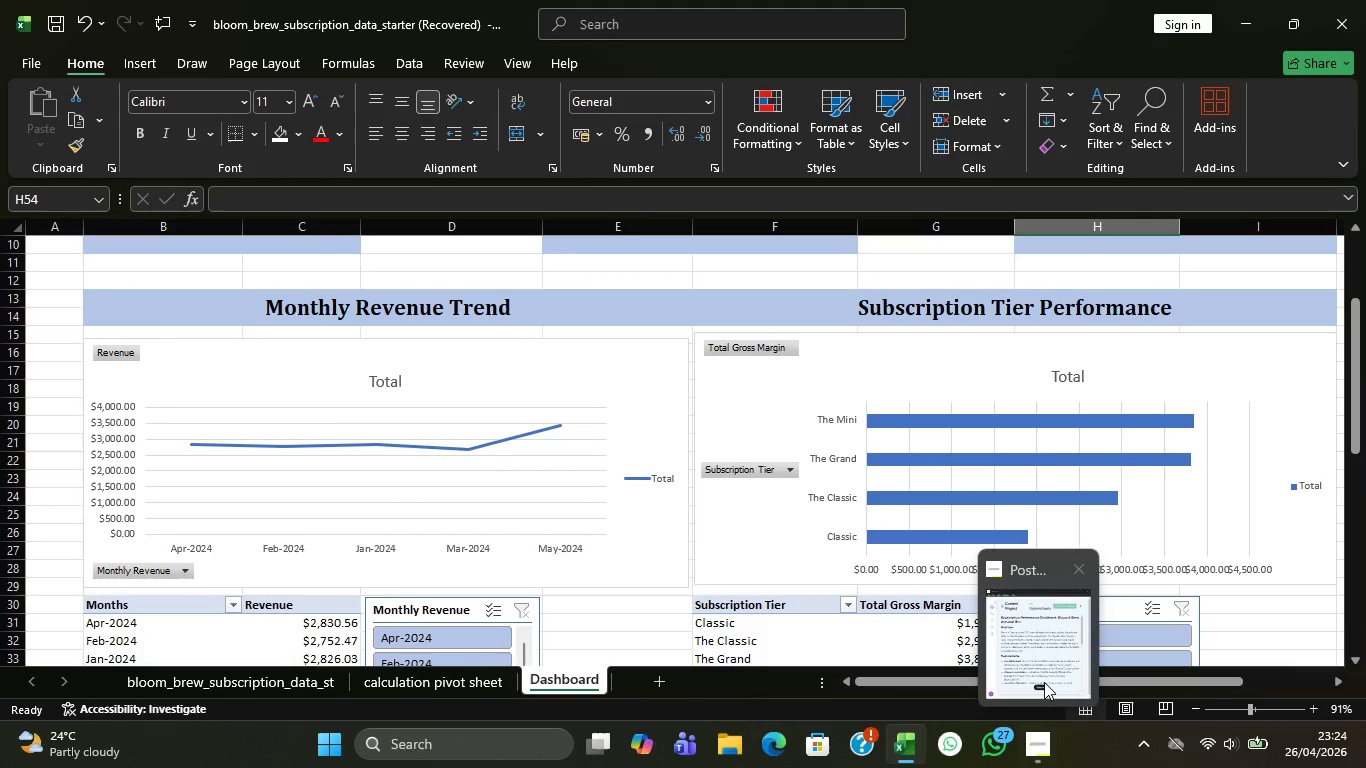 
left_click([1045, 631])